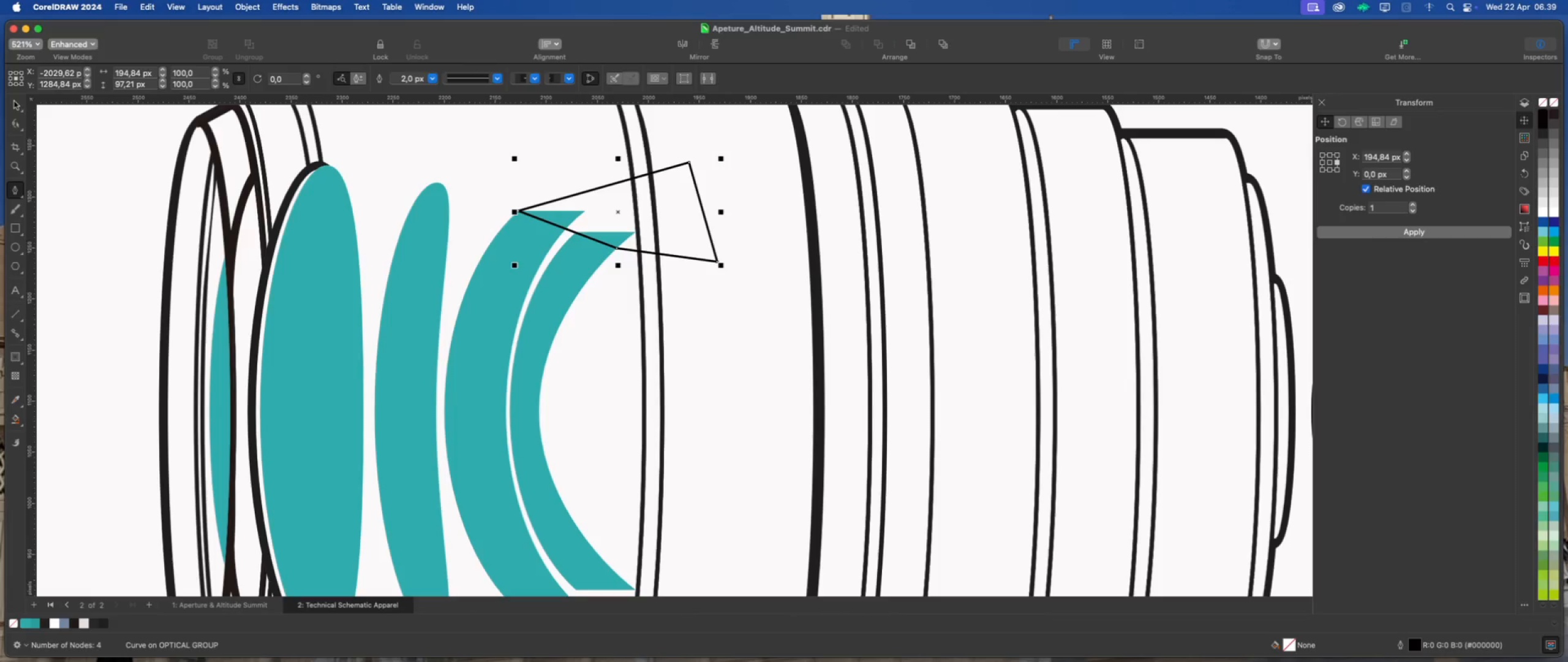 
scroll: coordinate [462, 216], scroll_direction: down, amount: 2.0
 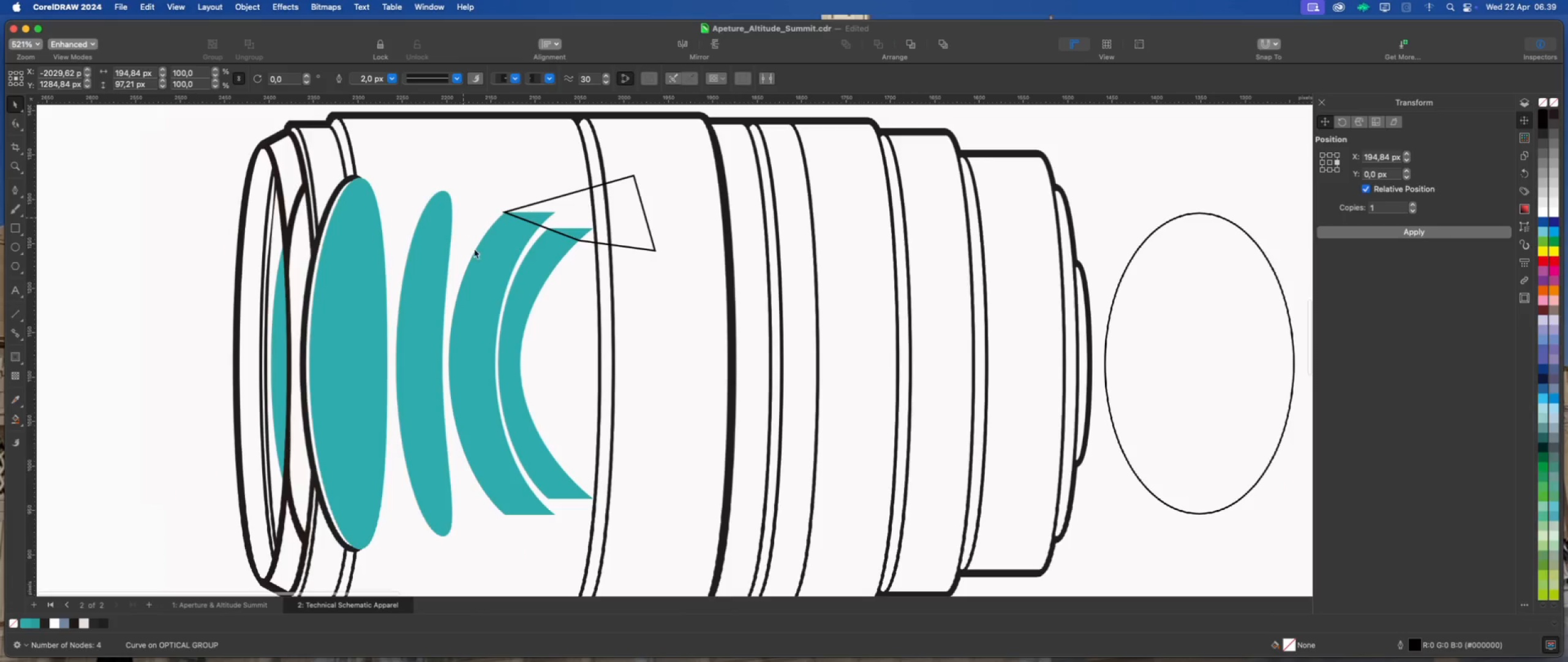 
left_click([491, 270])
 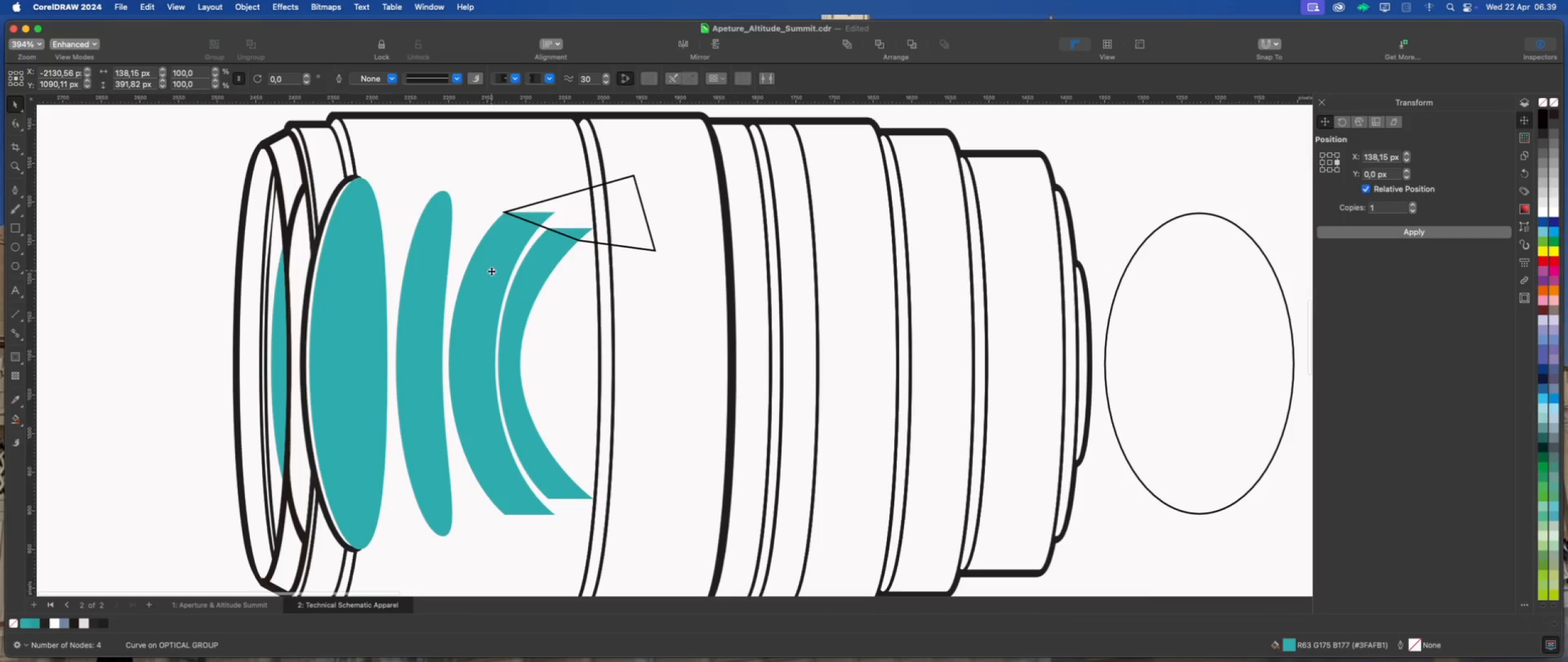 
hold_key(key=ShiftLeft, duration=0.68)
left_click([526, 298])
 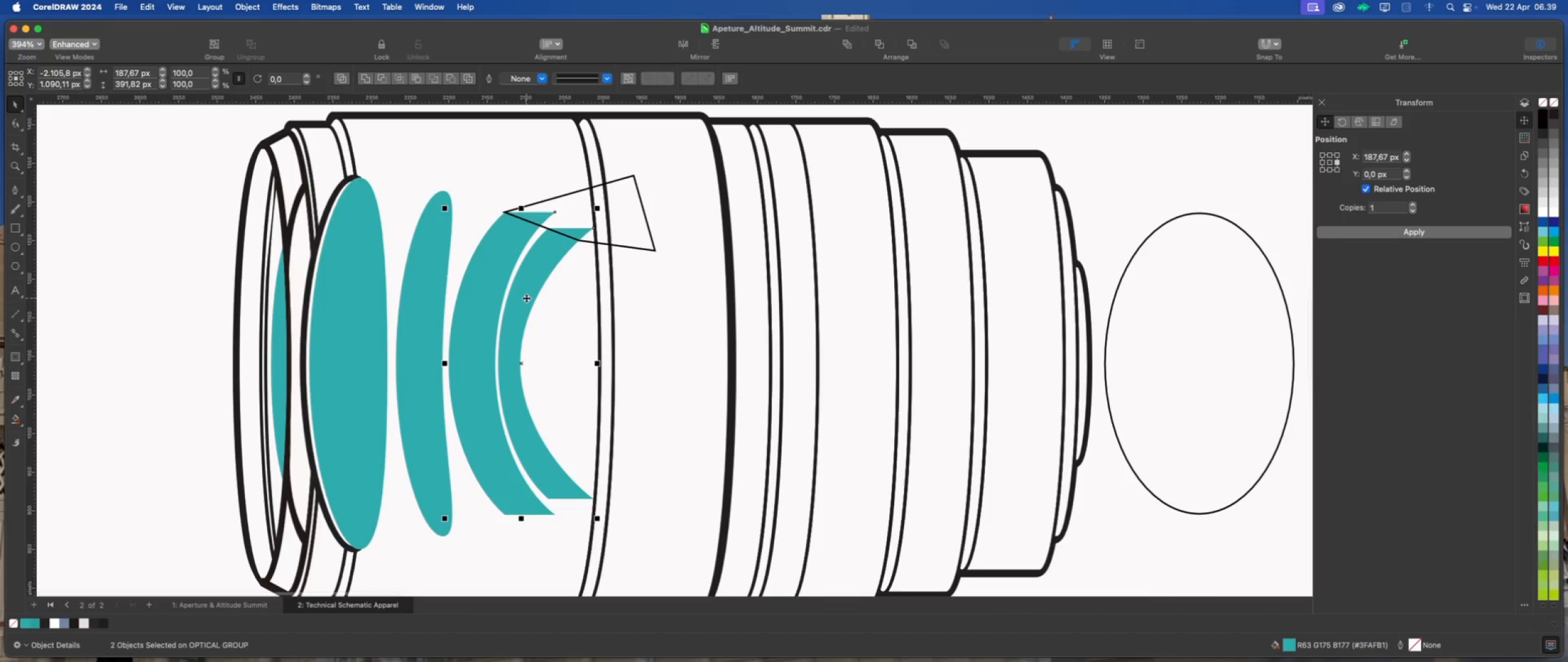 
key(Meta+G)
 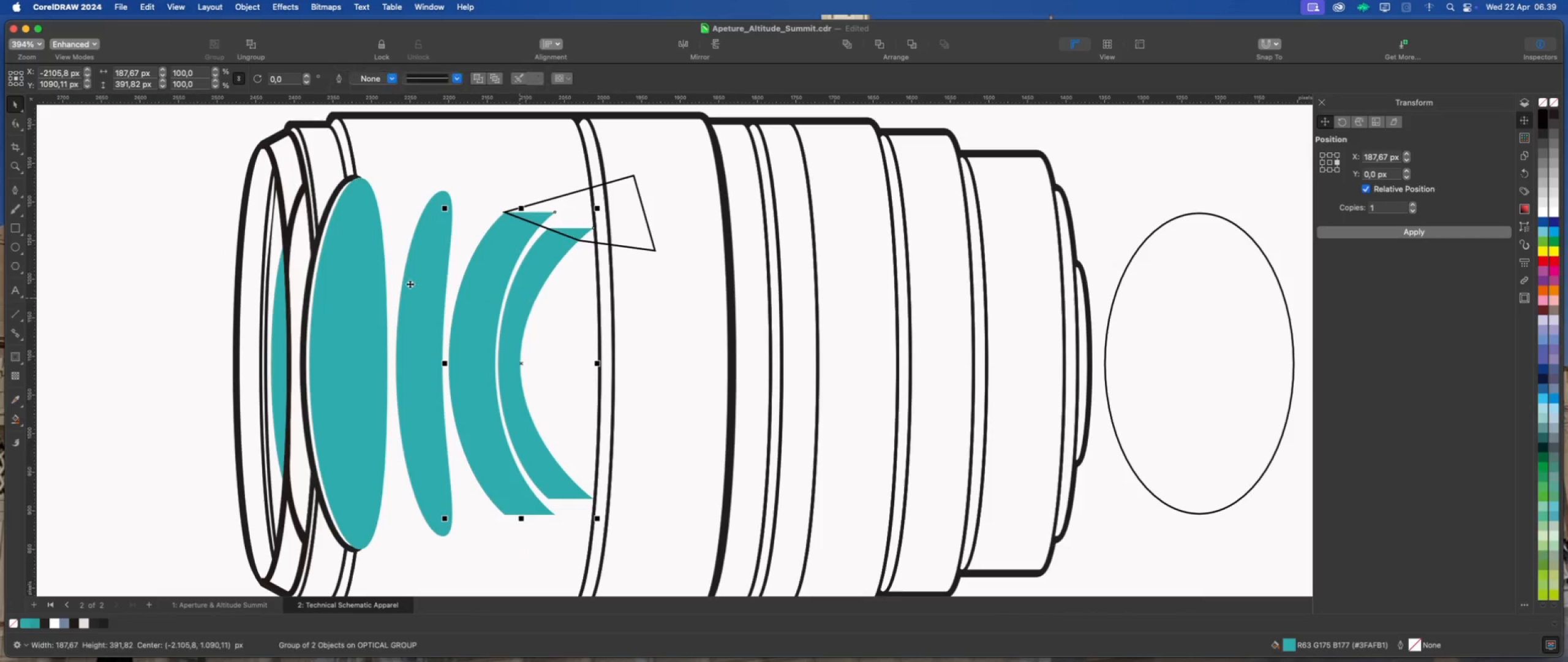 
left_click([158, 243])
 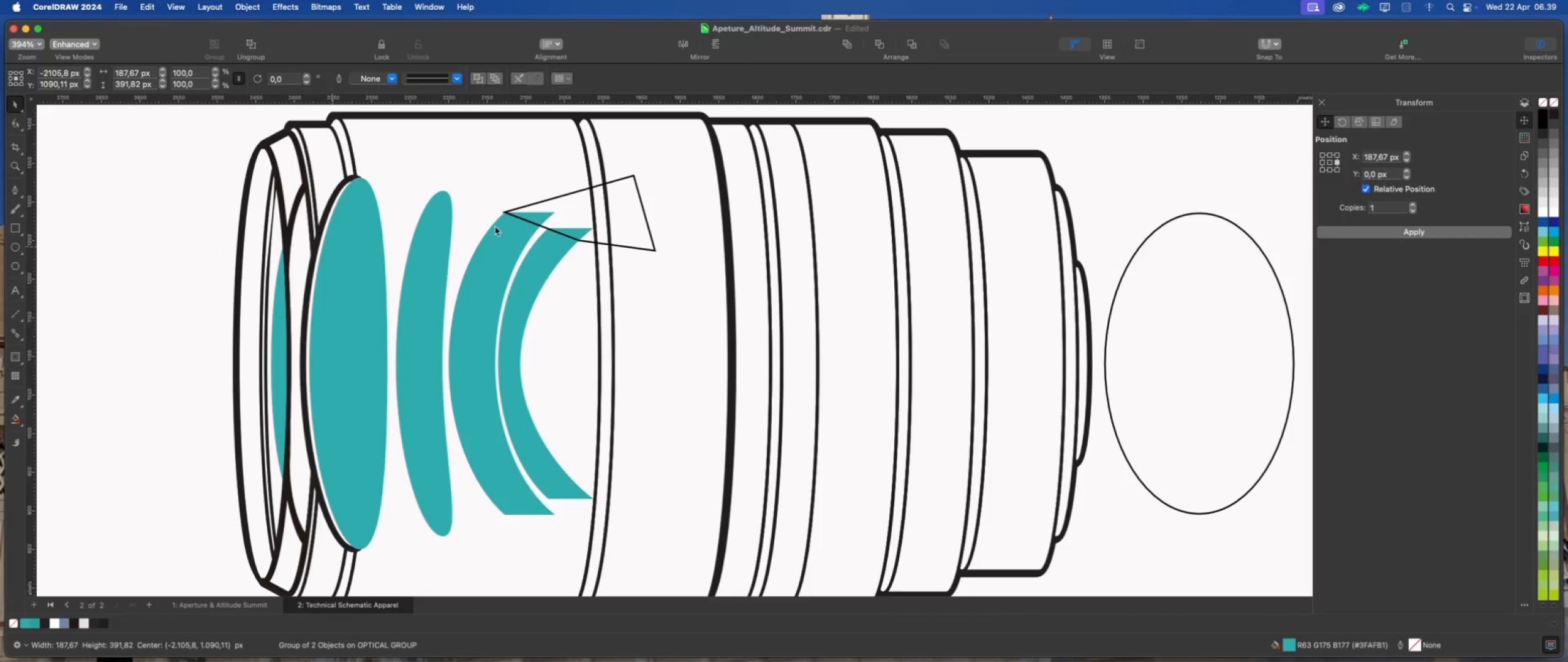 
left_click([591, 202])
 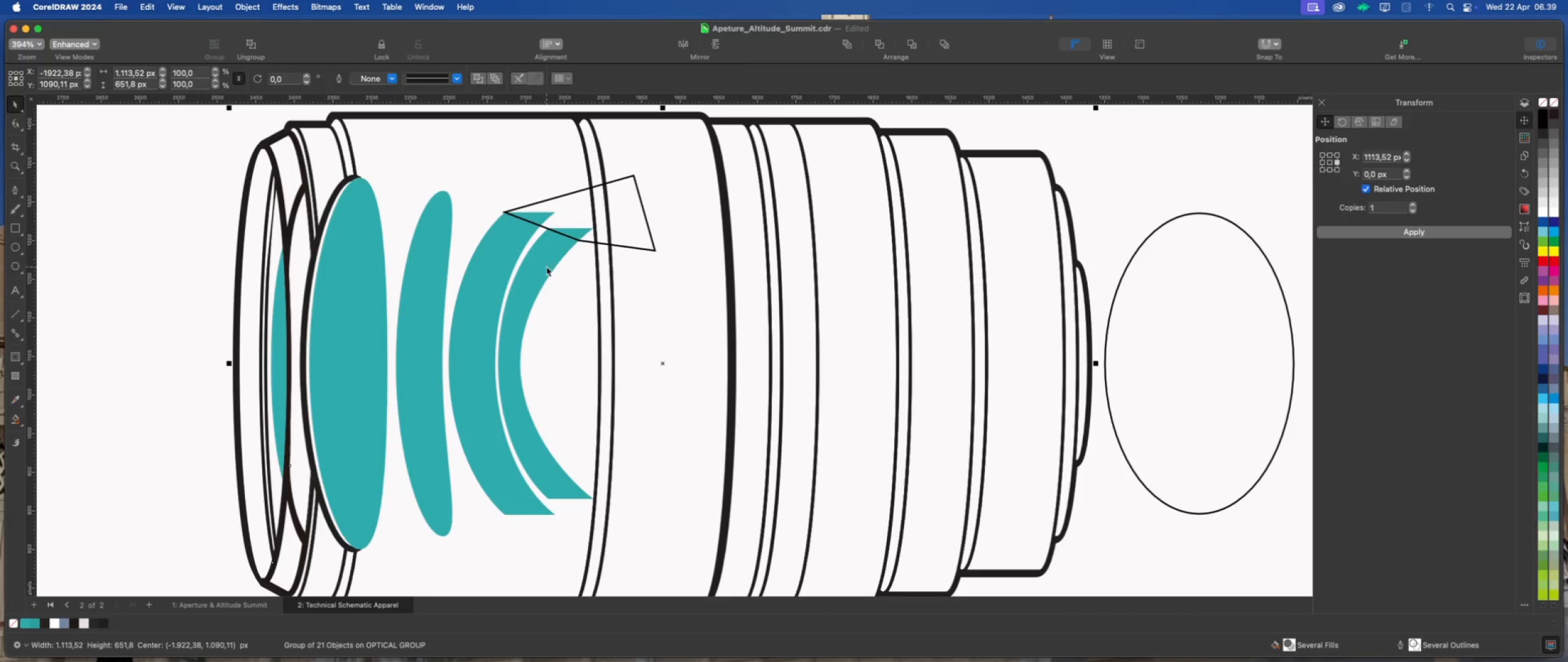 
left_click([628, 226])
 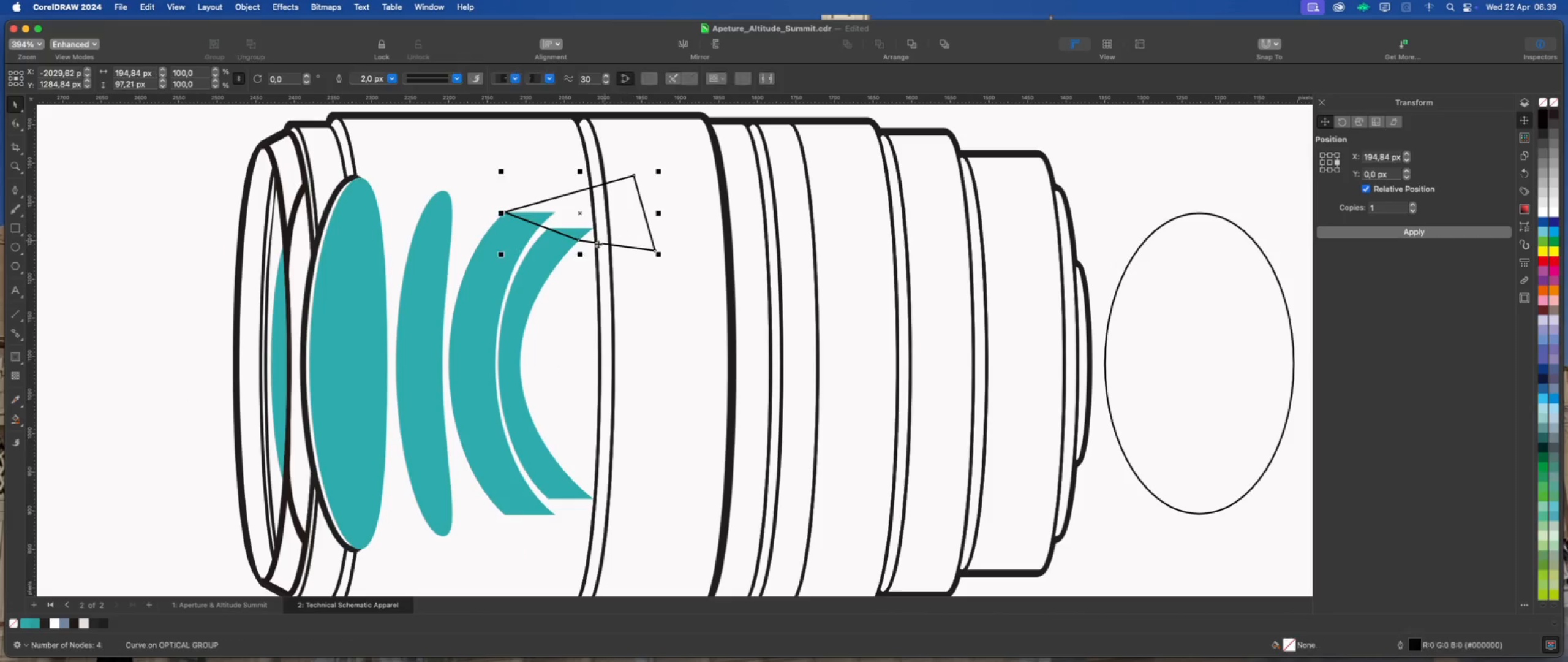 
hold_key(key=ShiftLeft, duration=0.96)
 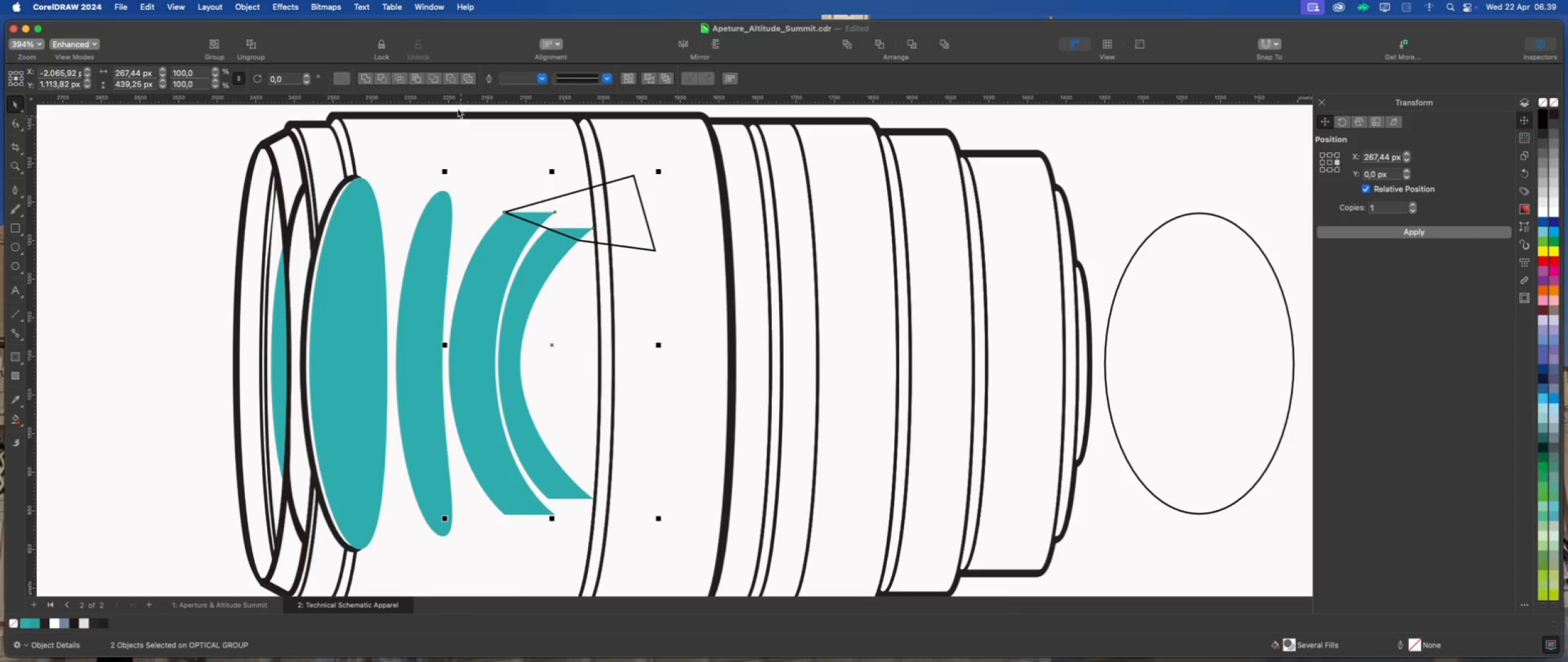 
left_click([448, 81])
 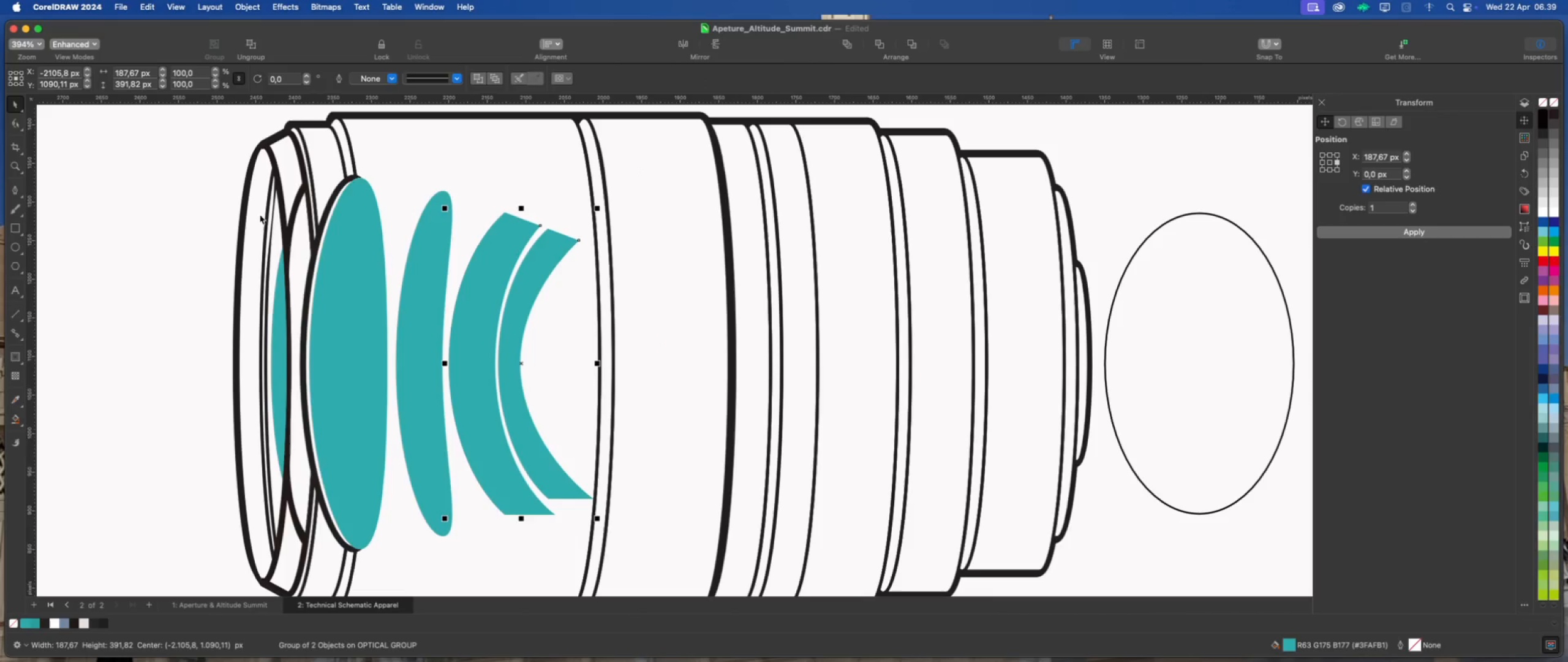 
left_click([177, 210])
 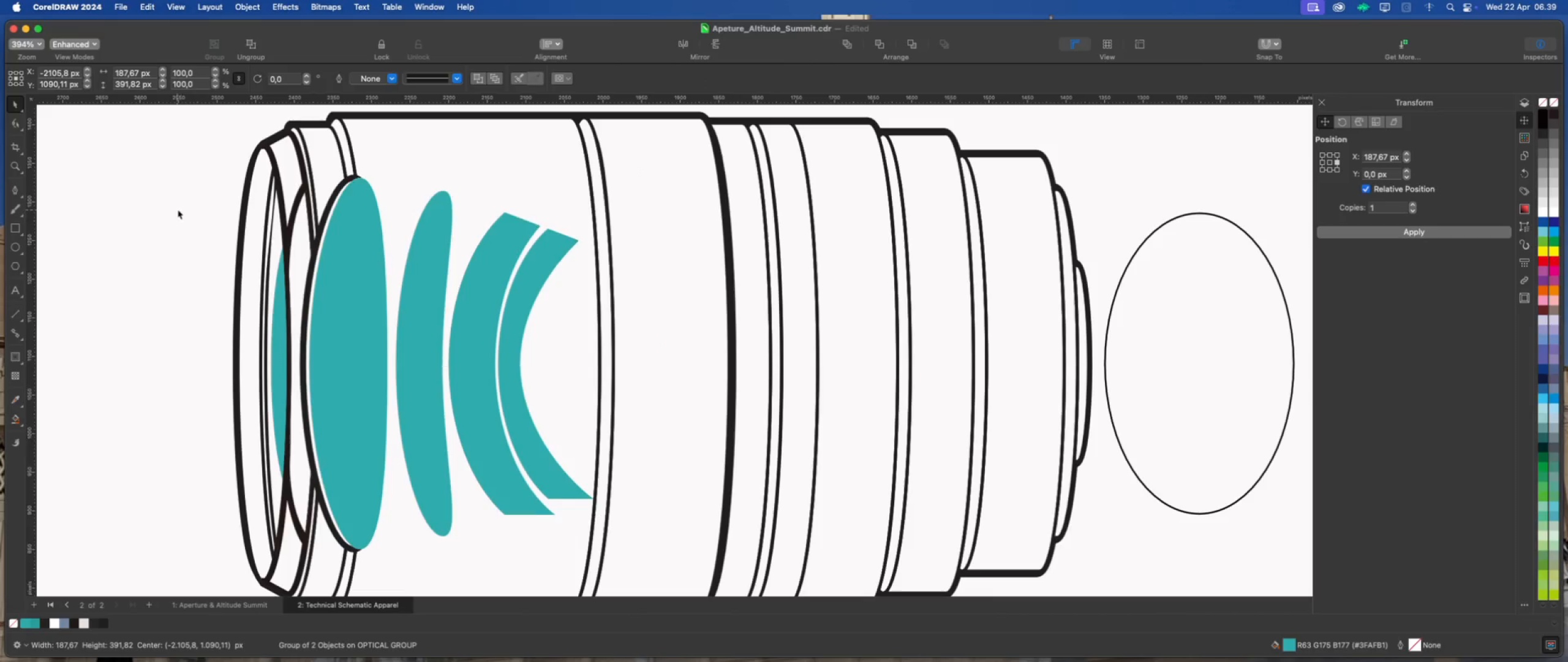 
scroll: coordinate [423, 285], scroll_direction: down, amount: 2.0
 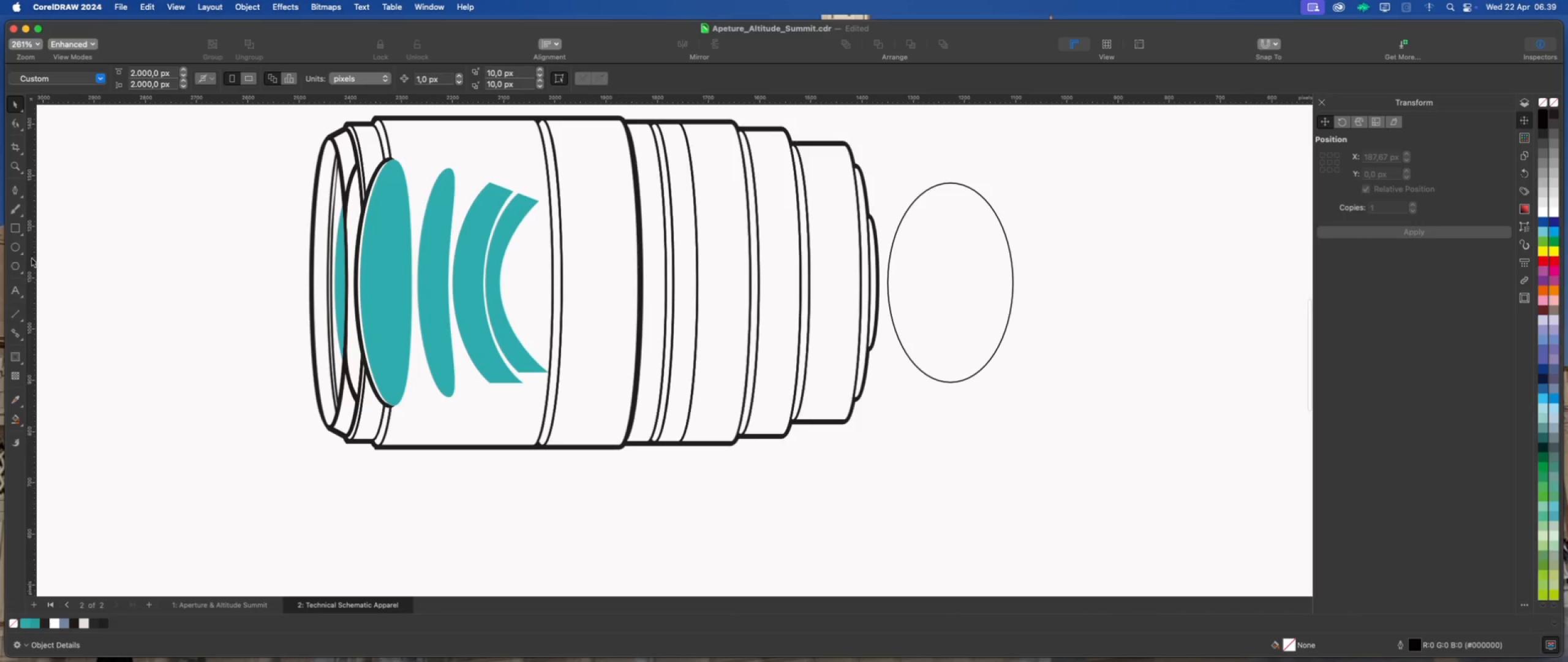 
left_click([17, 191])
 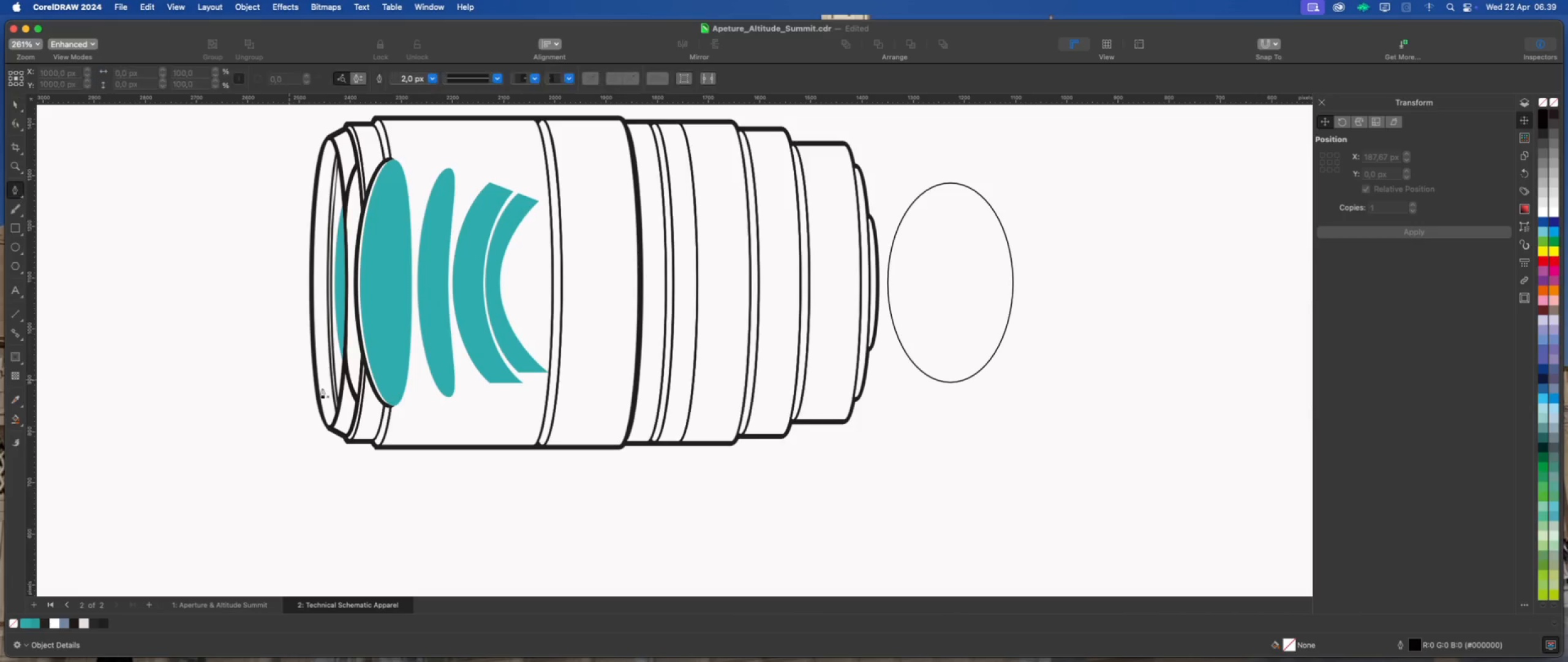 
scroll: coordinate [518, 387], scroll_direction: up, amount: 4.0
 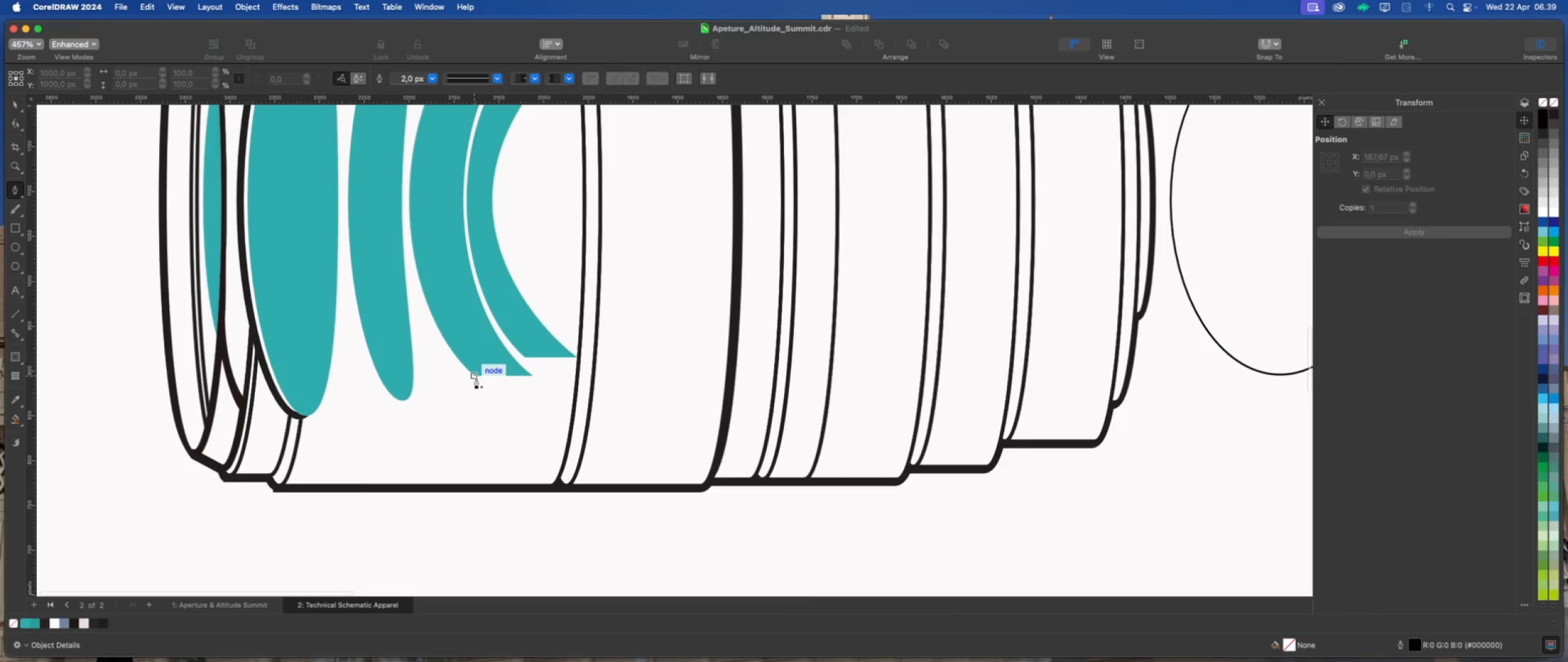 
left_click([473, 375])
 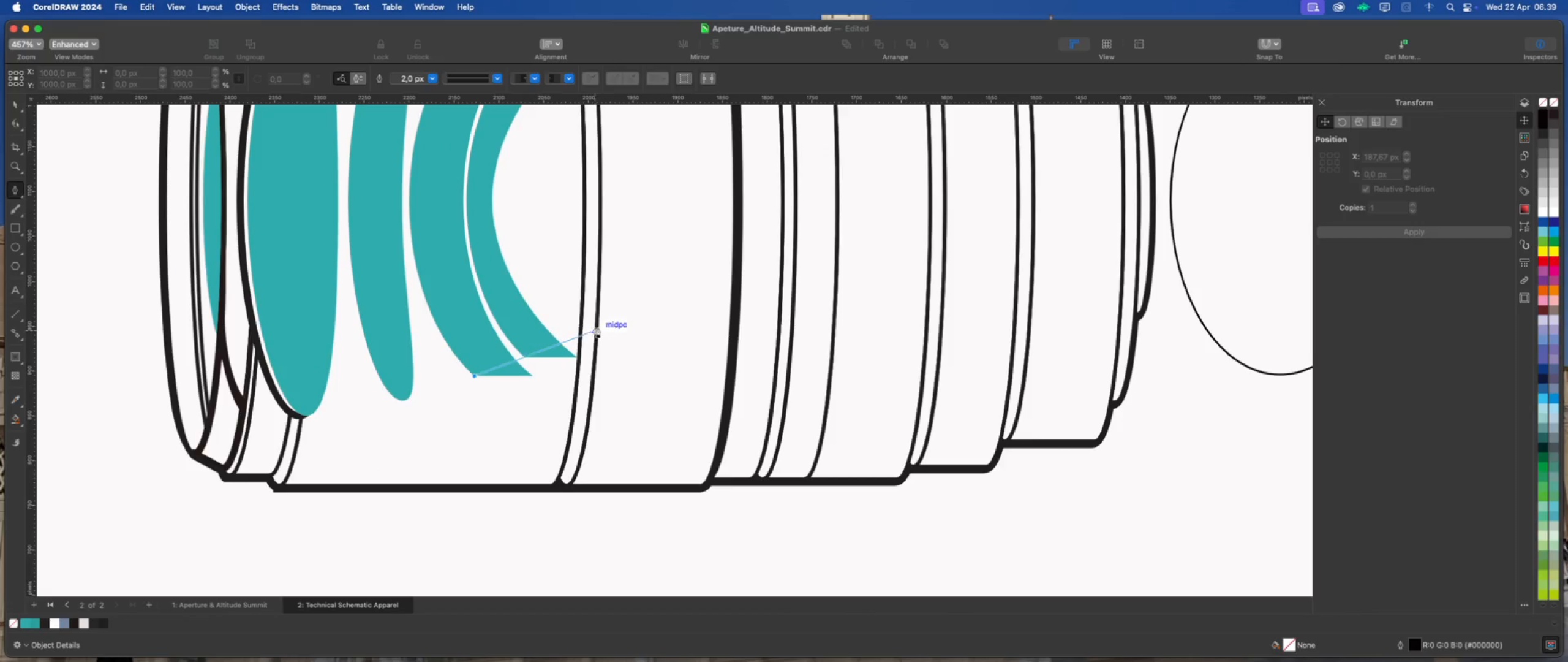 
left_click([601, 327])
 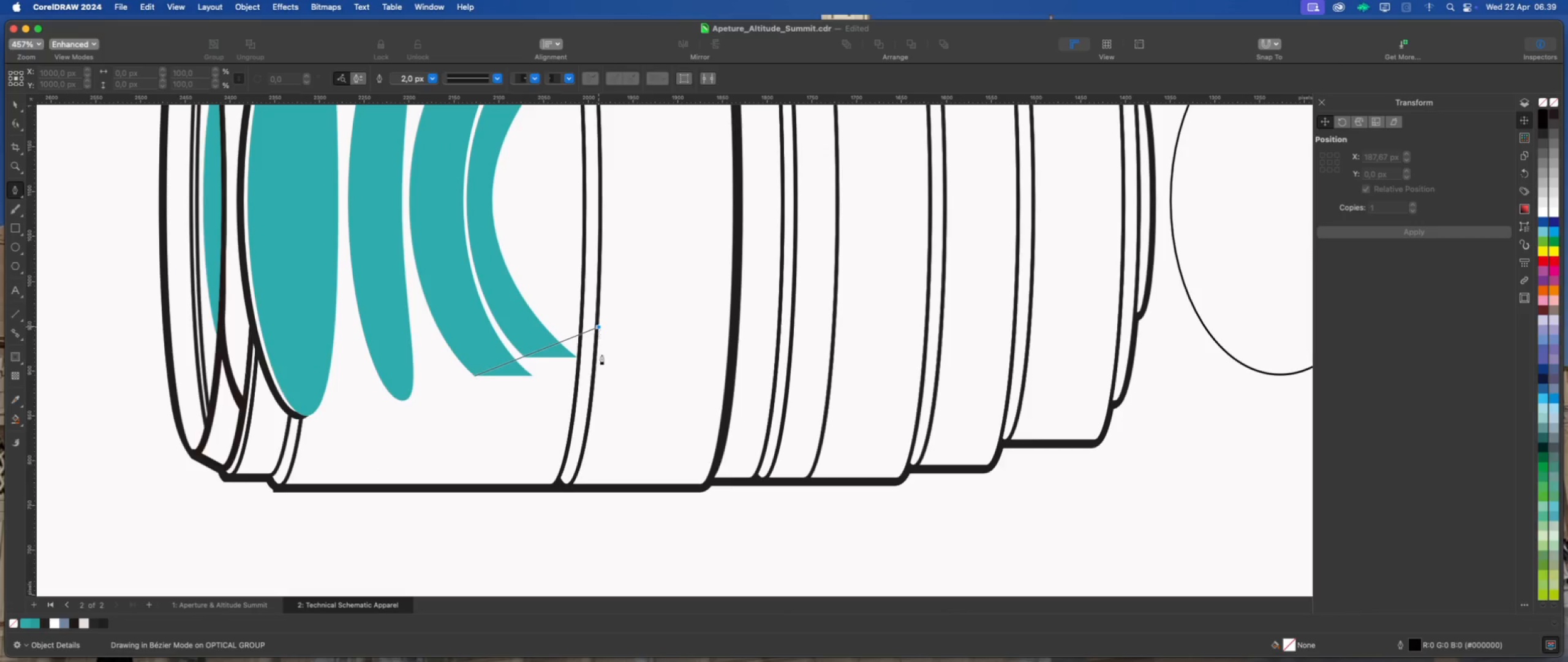 
left_click([650, 416])
 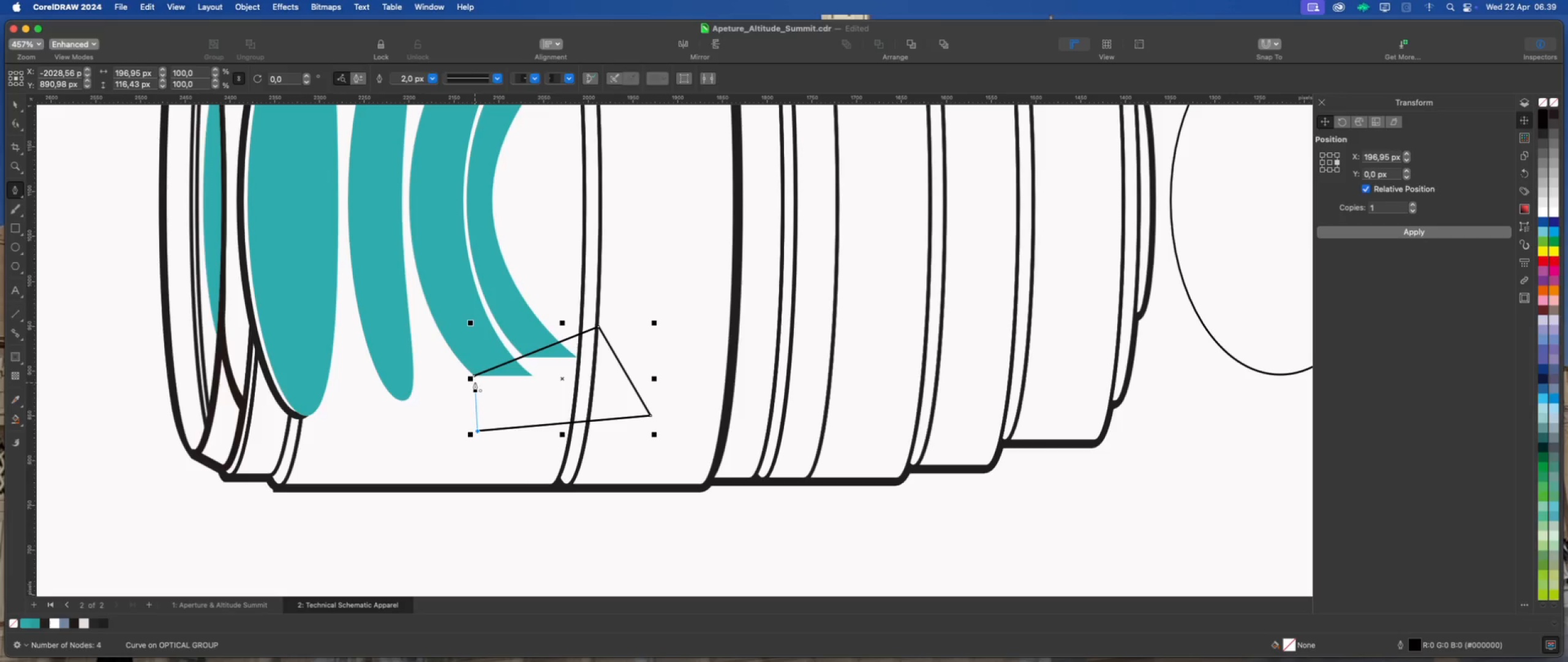 
left_click([473, 376])
 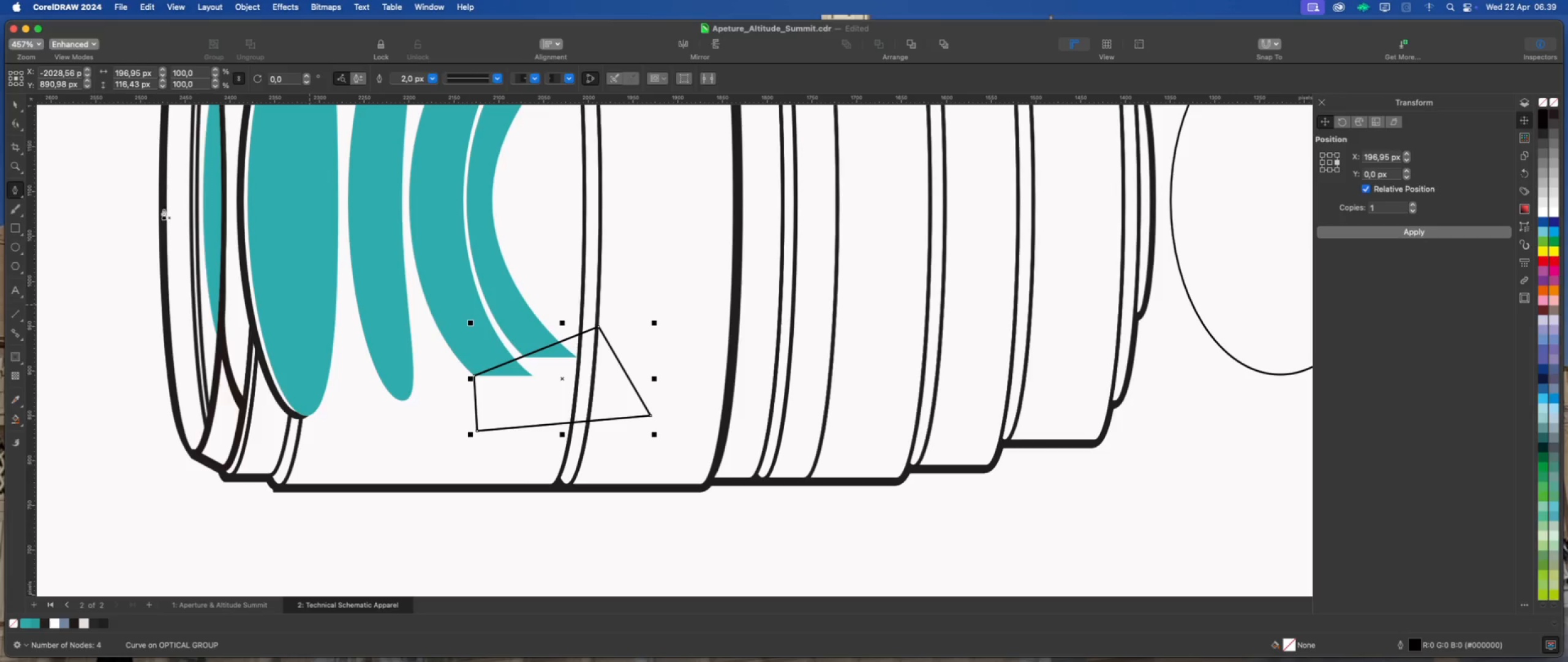 
left_click([13, 100])
 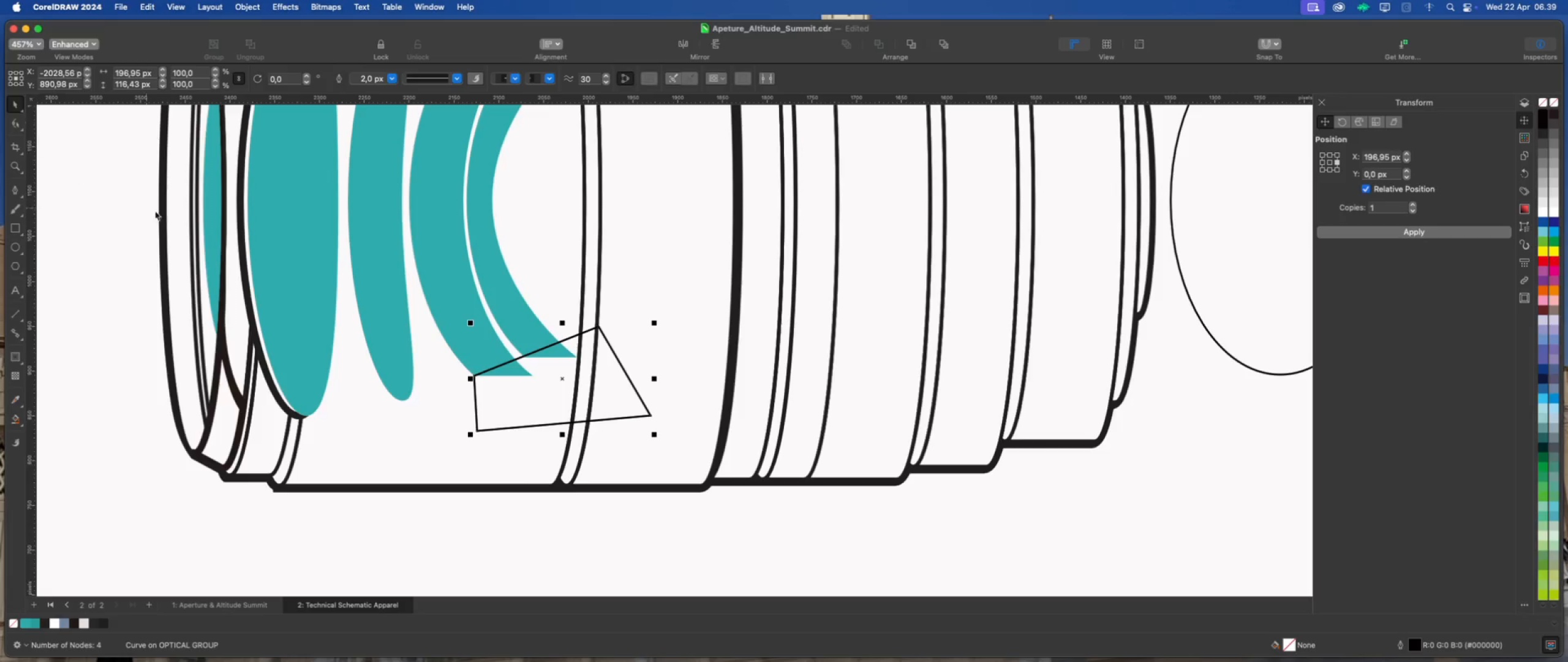 
hold_key(key=ShiftLeft, duration=0.99)
left_click([481, 260])
 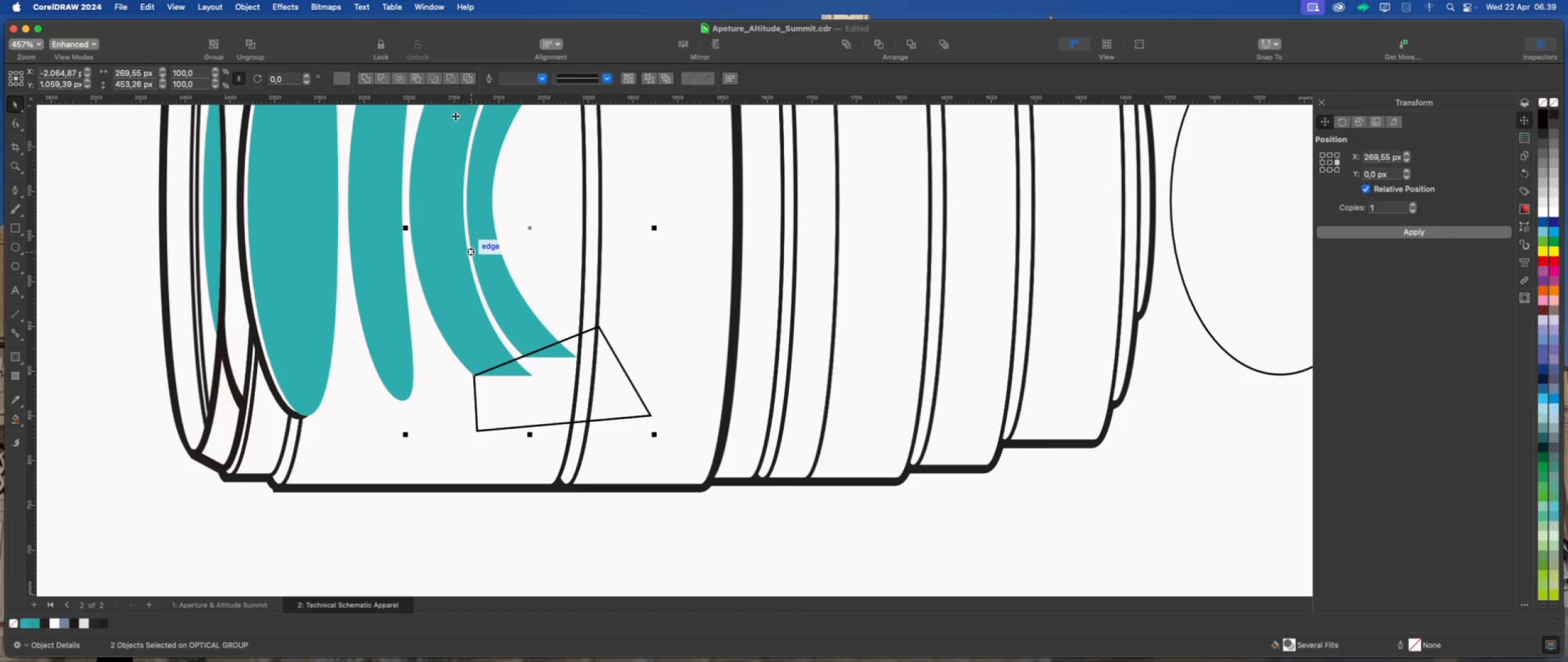 
left_click([448, 80])
 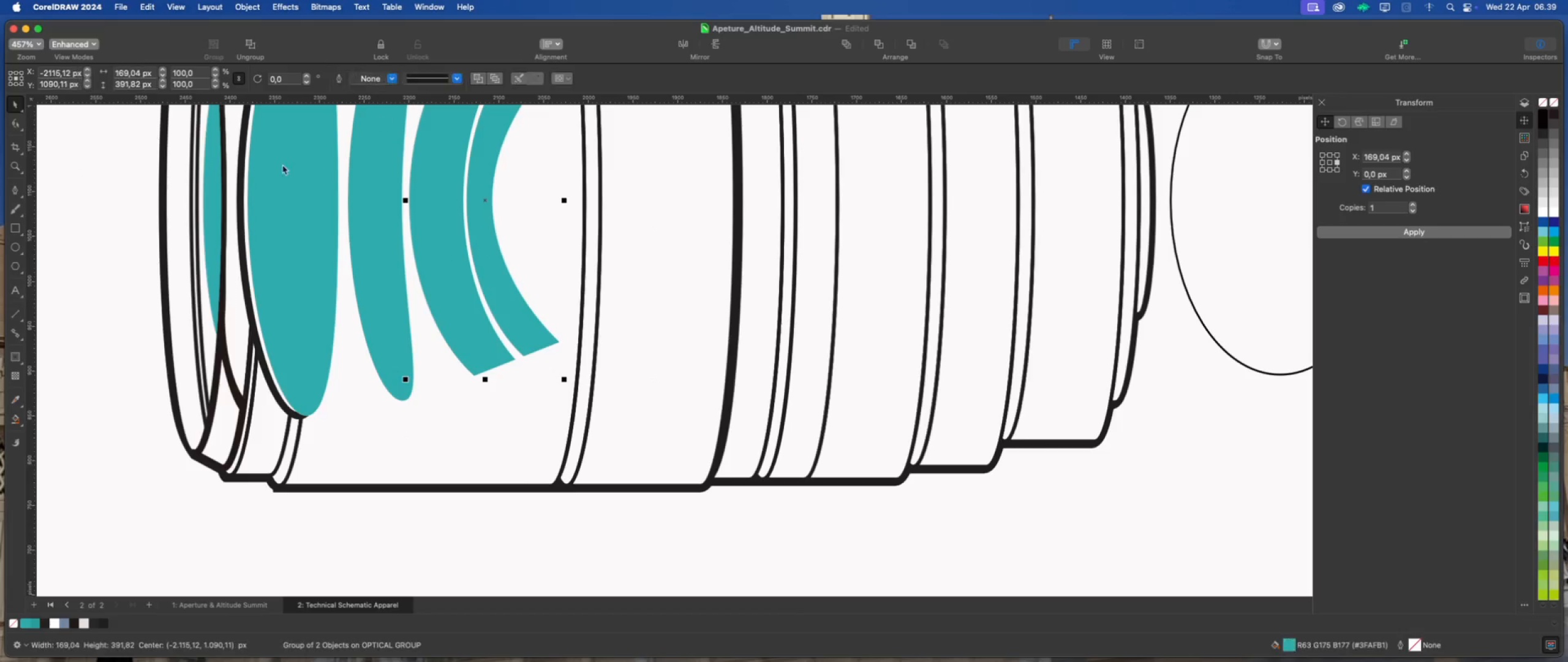 
left_click([89, 178])
 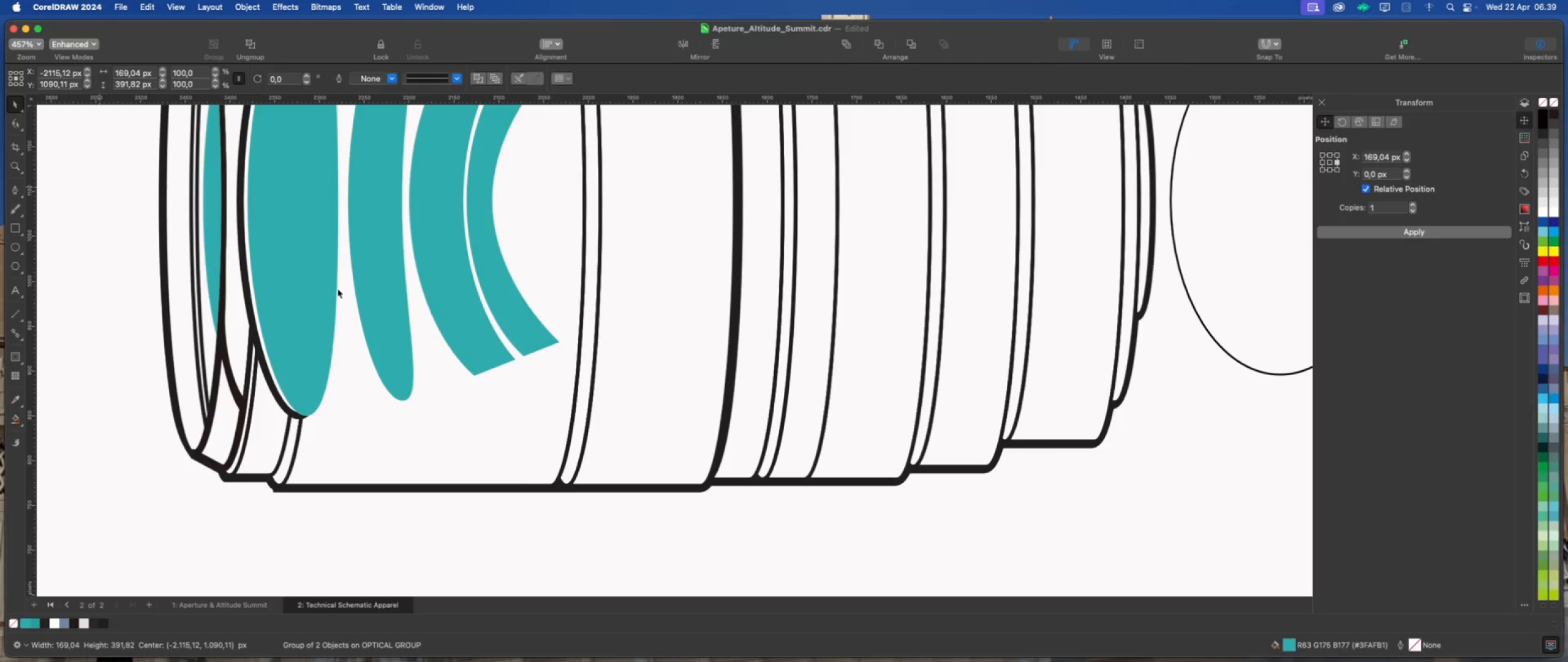 
left_click([473, 298])
 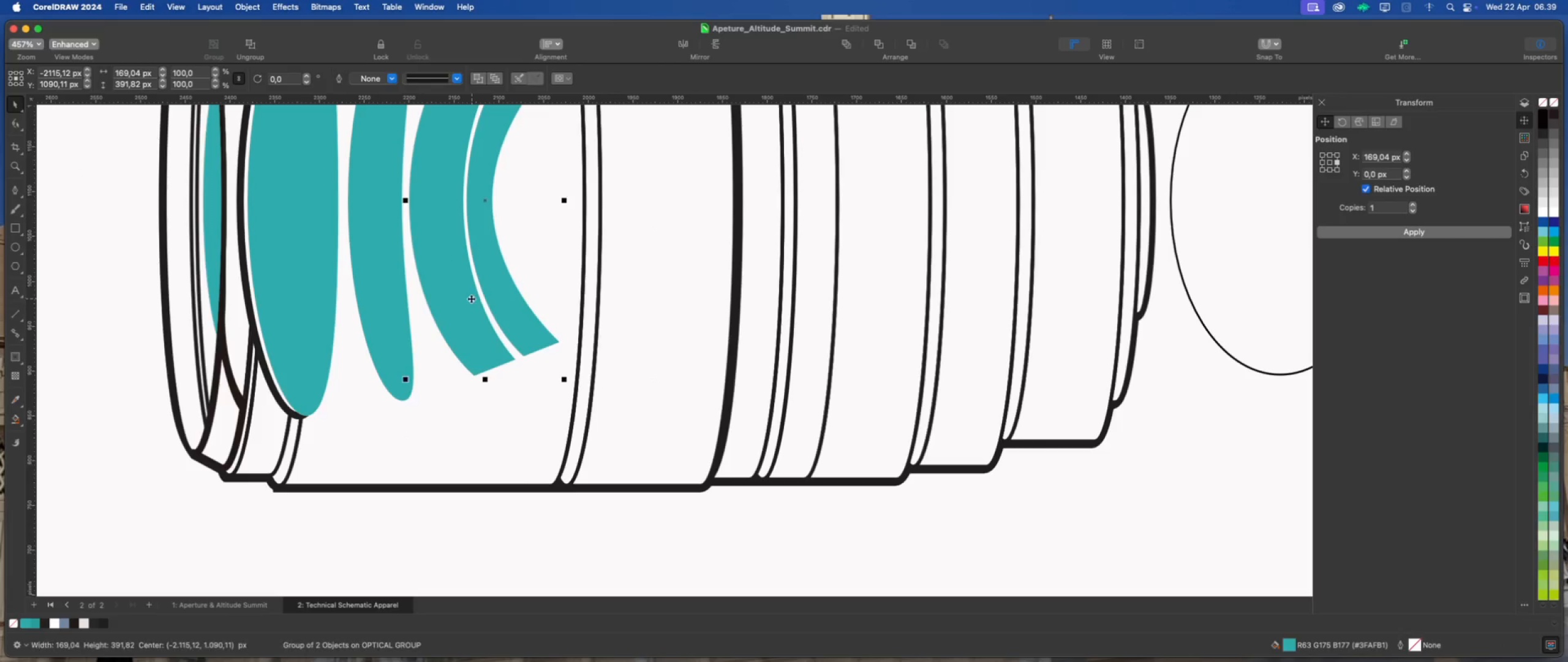 
right_click([463, 297])
 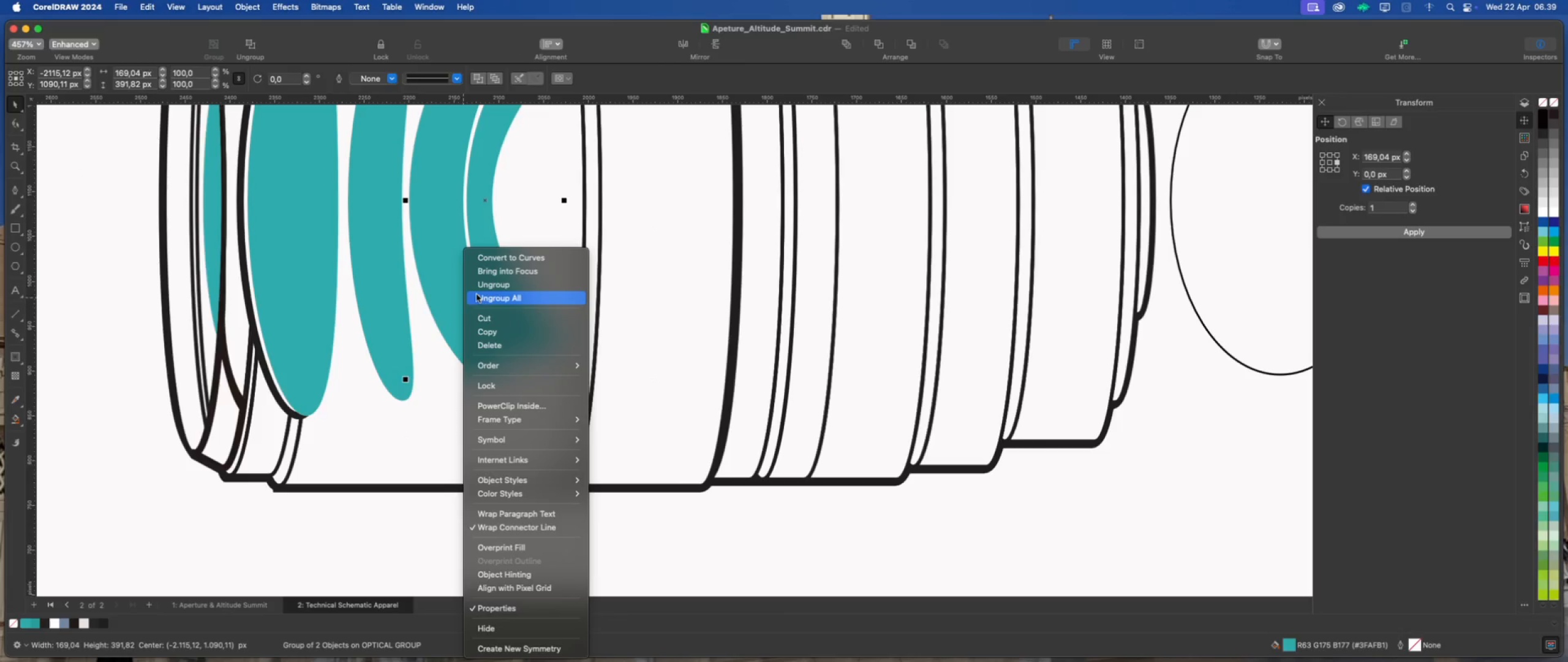 
left_click([488, 287])
 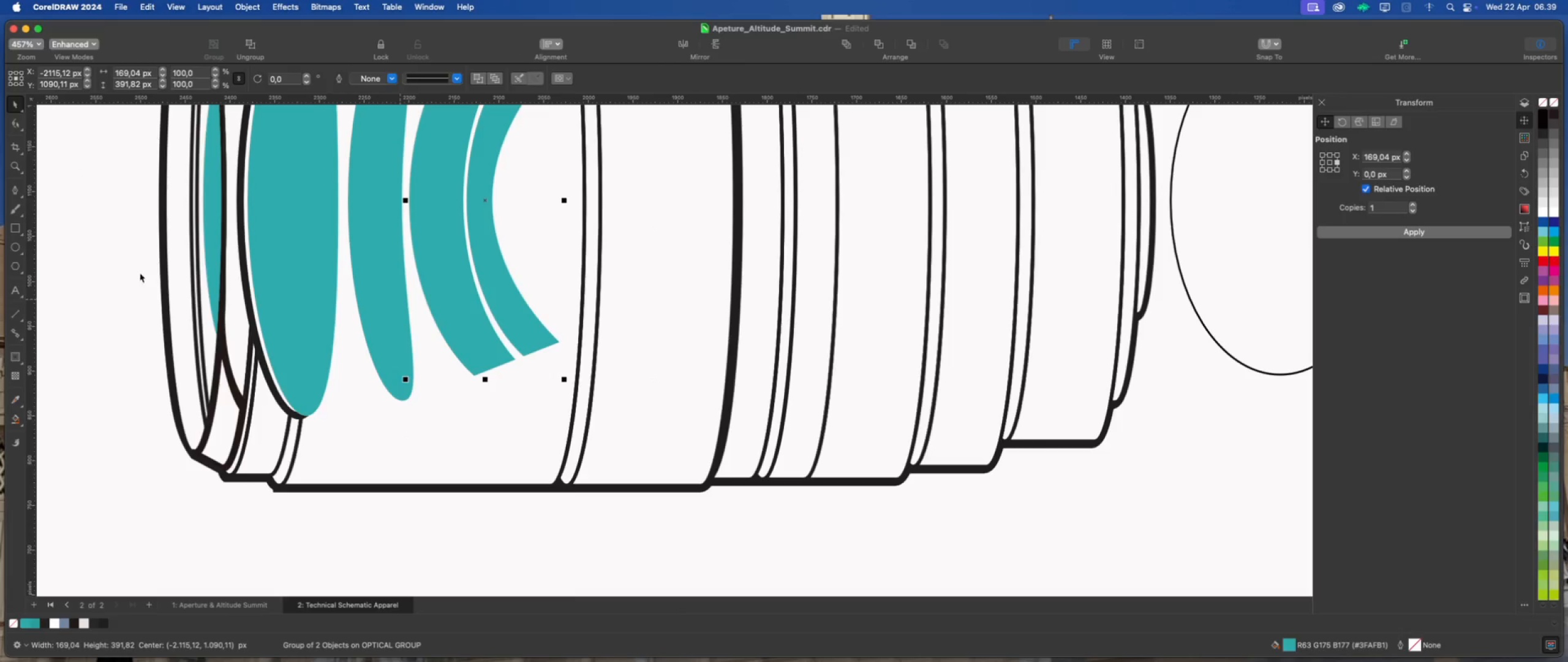 
left_click([108, 261])
 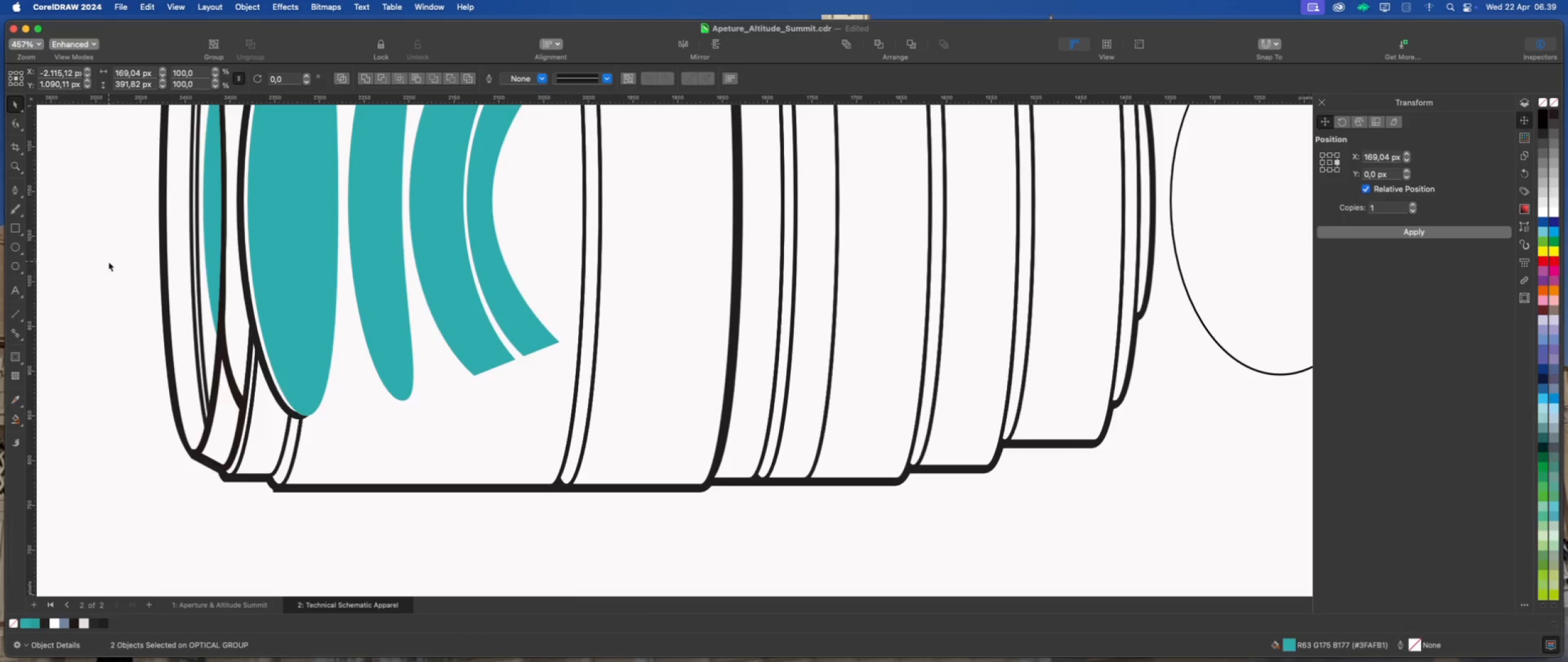 
scroll: coordinate [626, 425], scroll_direction: down, amount: 6.0
 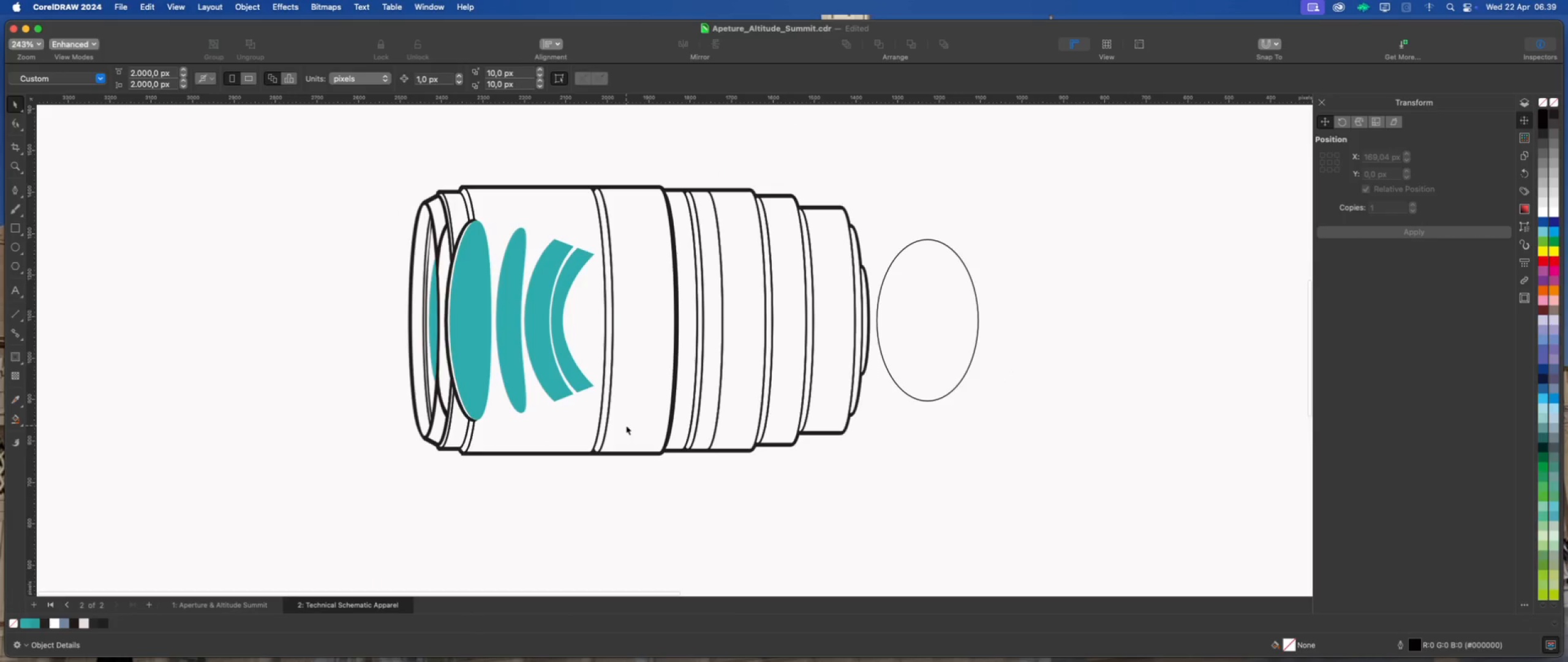 
left_click([700, 498])
 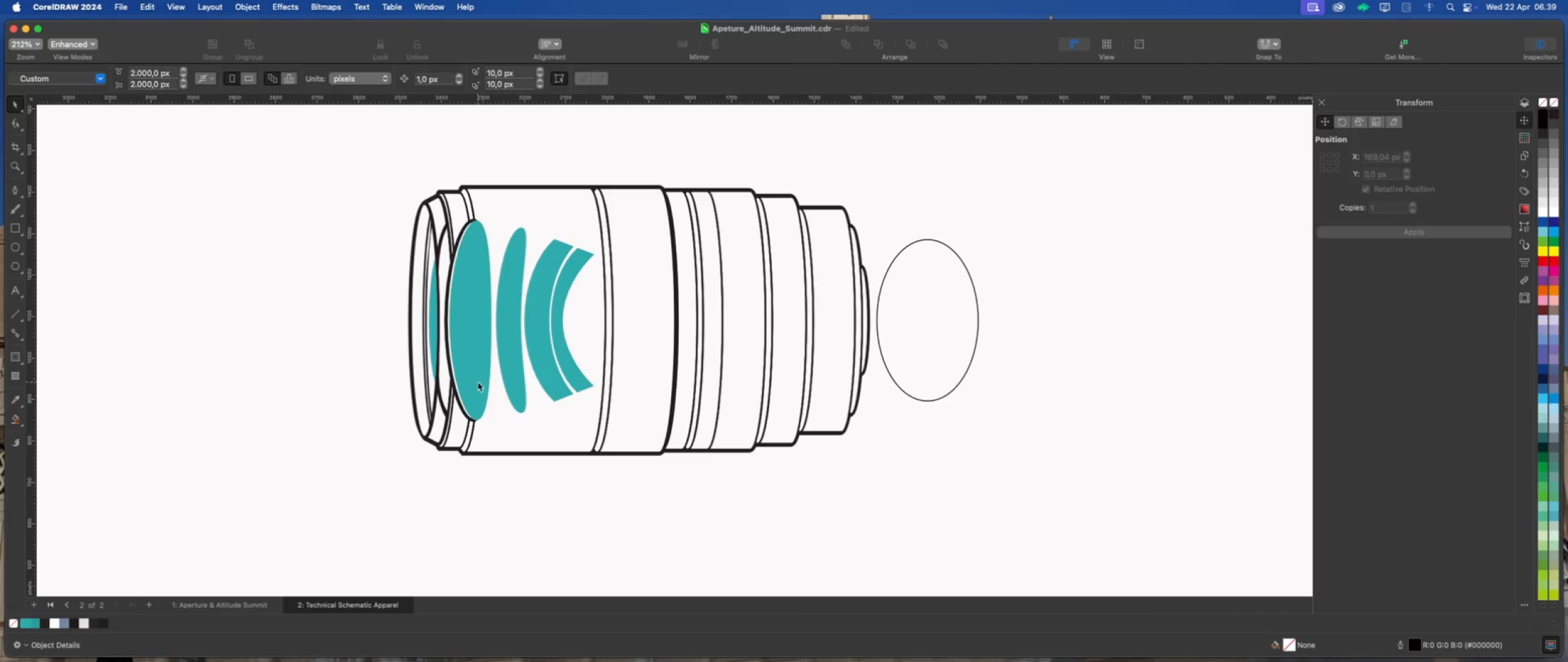 
scroll: coordinate [478, 382], scroll_direction: down, amount: 1.0
 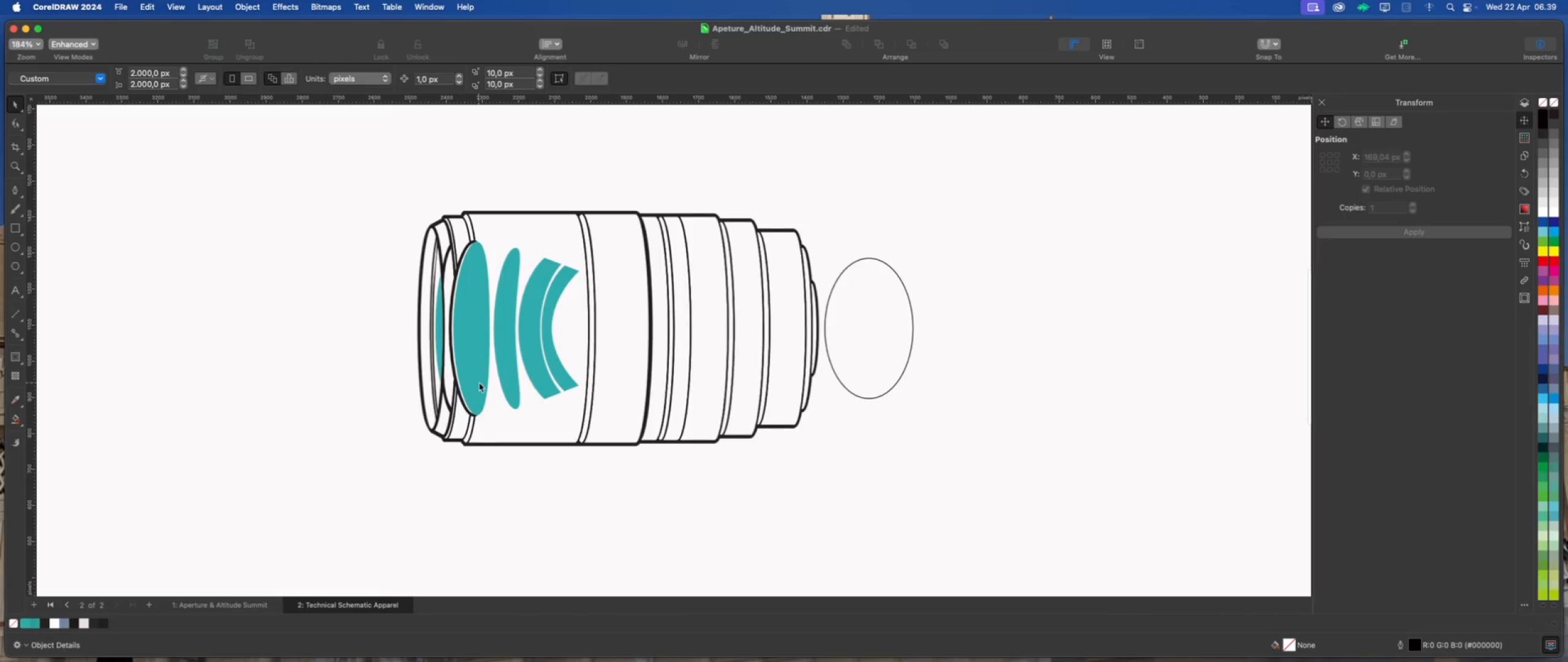 
scroll: coordinate [470, 250], scroll_direction: up, amount: 3.0
 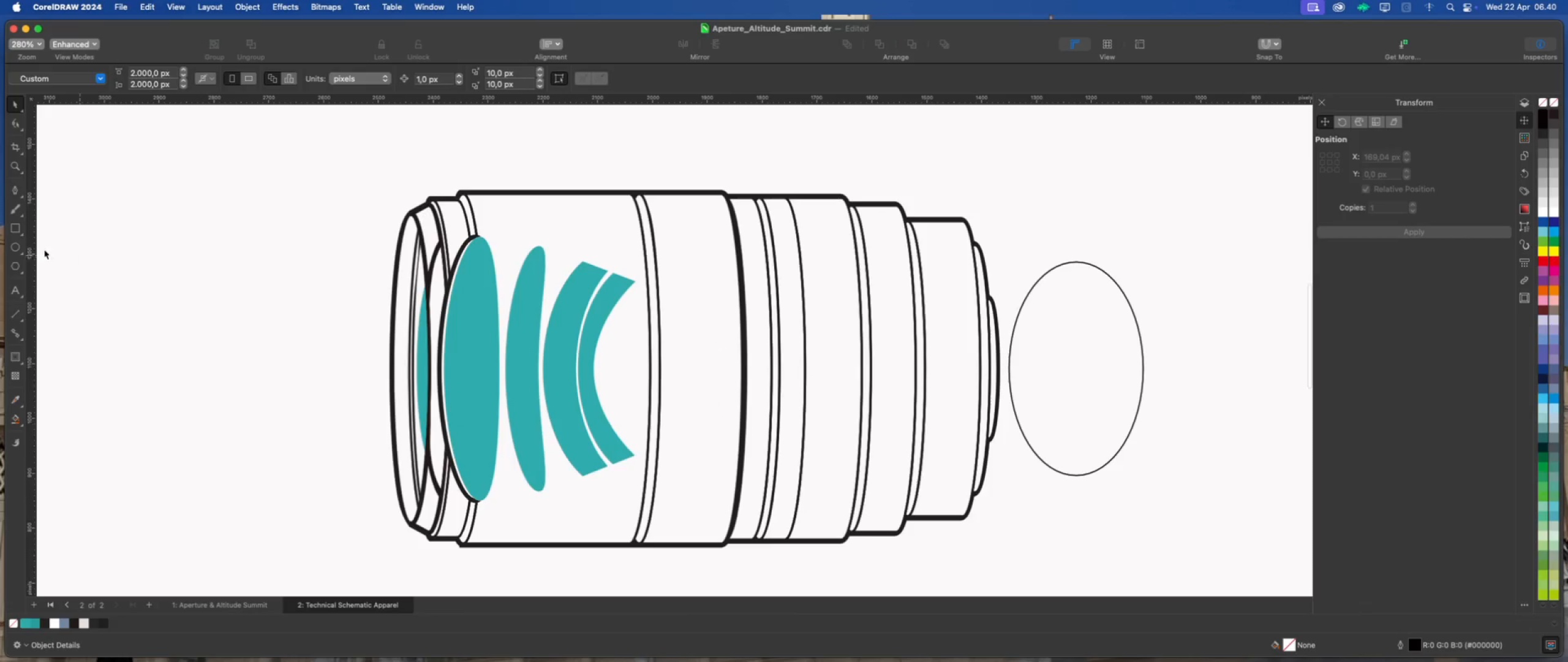 
left_click([12, 194])
 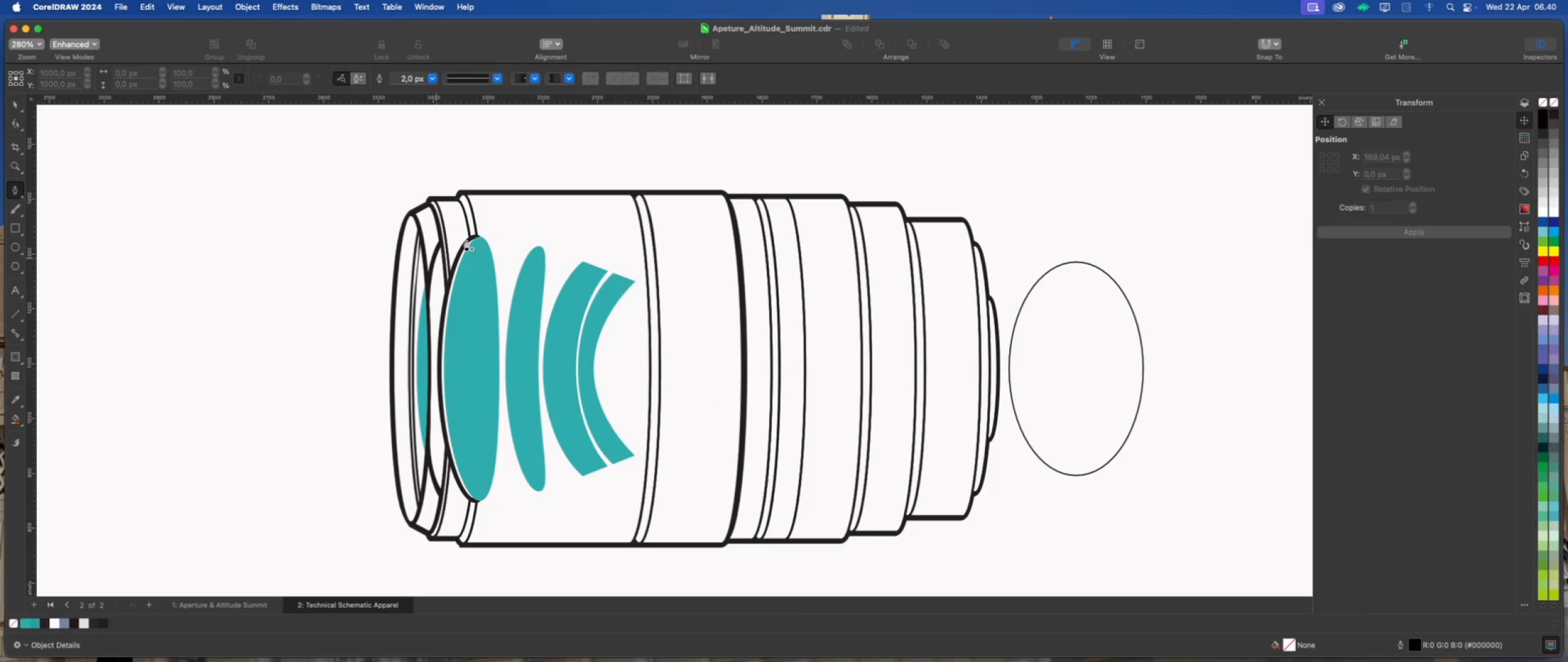 
scroll: coordinate [481, 237], scroll_direction: up, amount: 4.0
 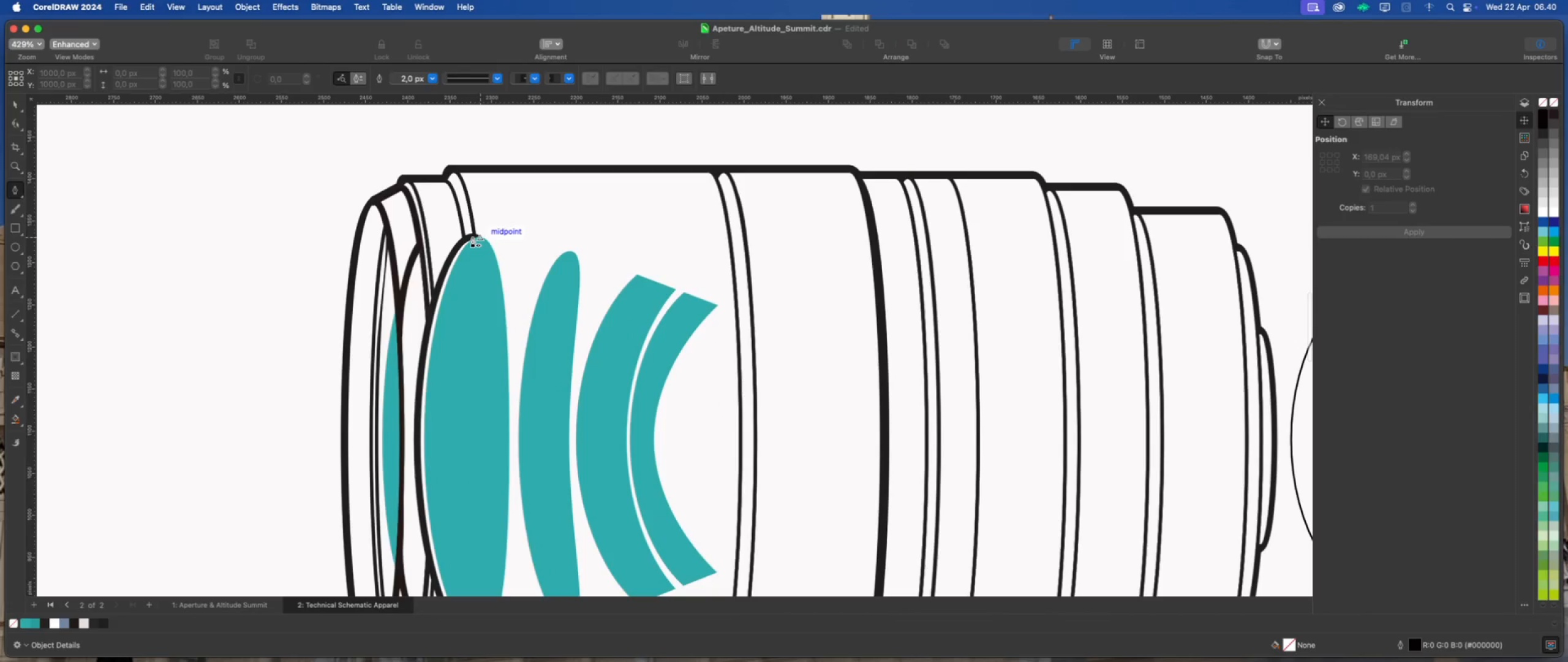 
left_click([472, 237])
 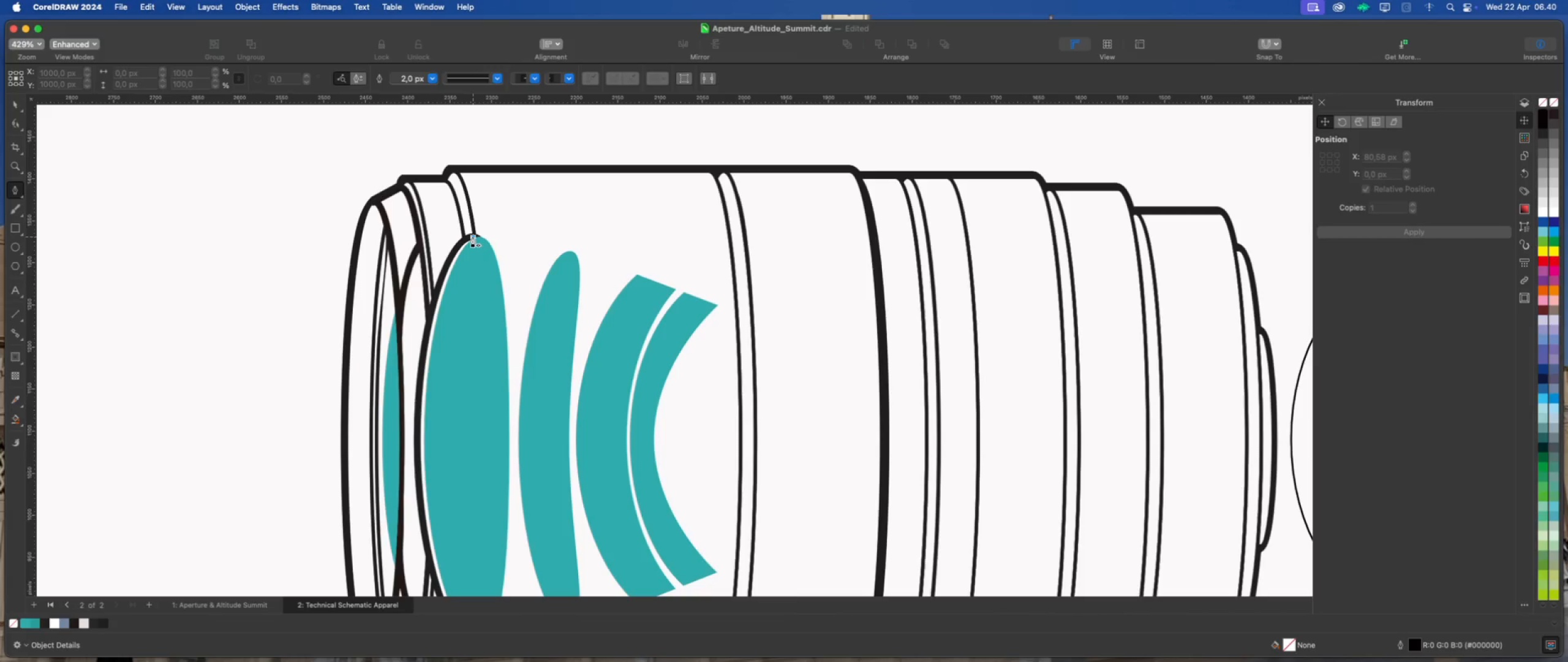 
hold_key(key=ShiftLeft, duration=4.58)
left_click([521, 234])
 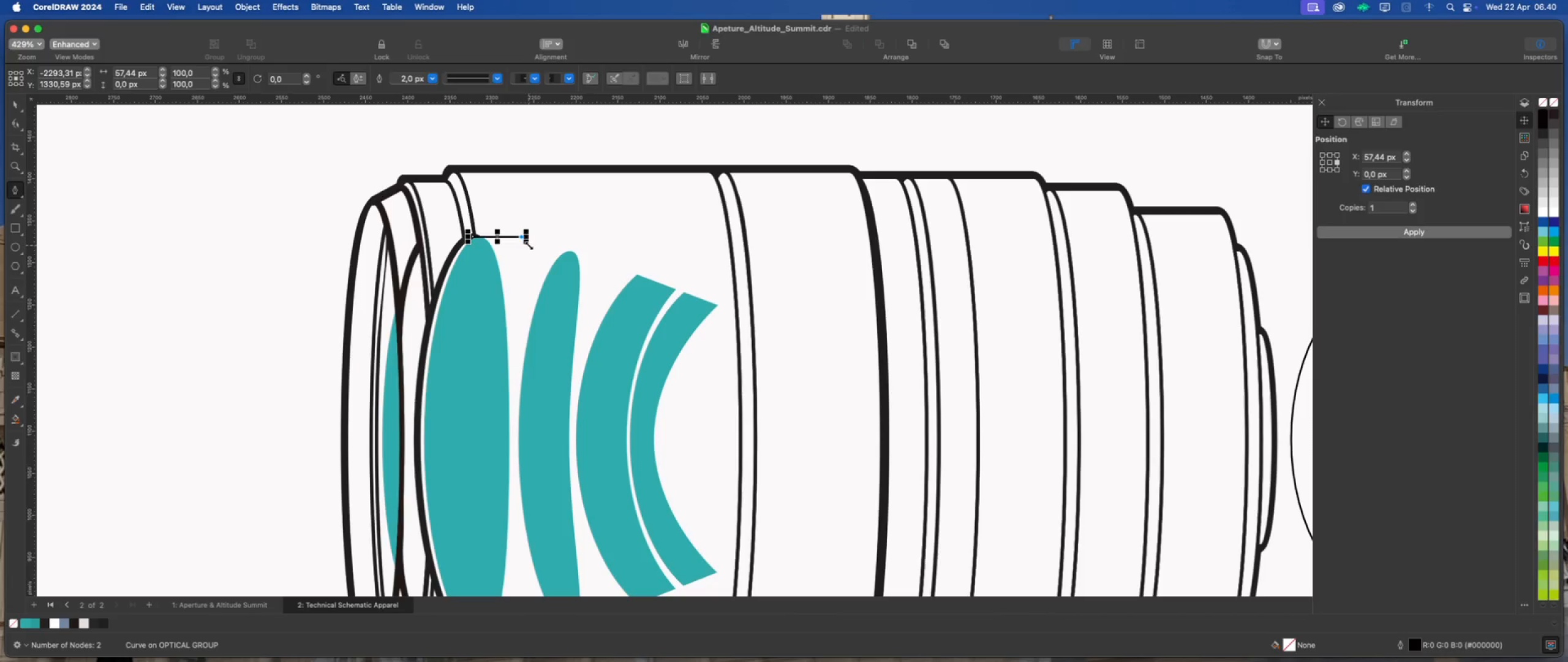 
scroll: coordinate [523, 244], scroll_direction: up, amount: 2.0
 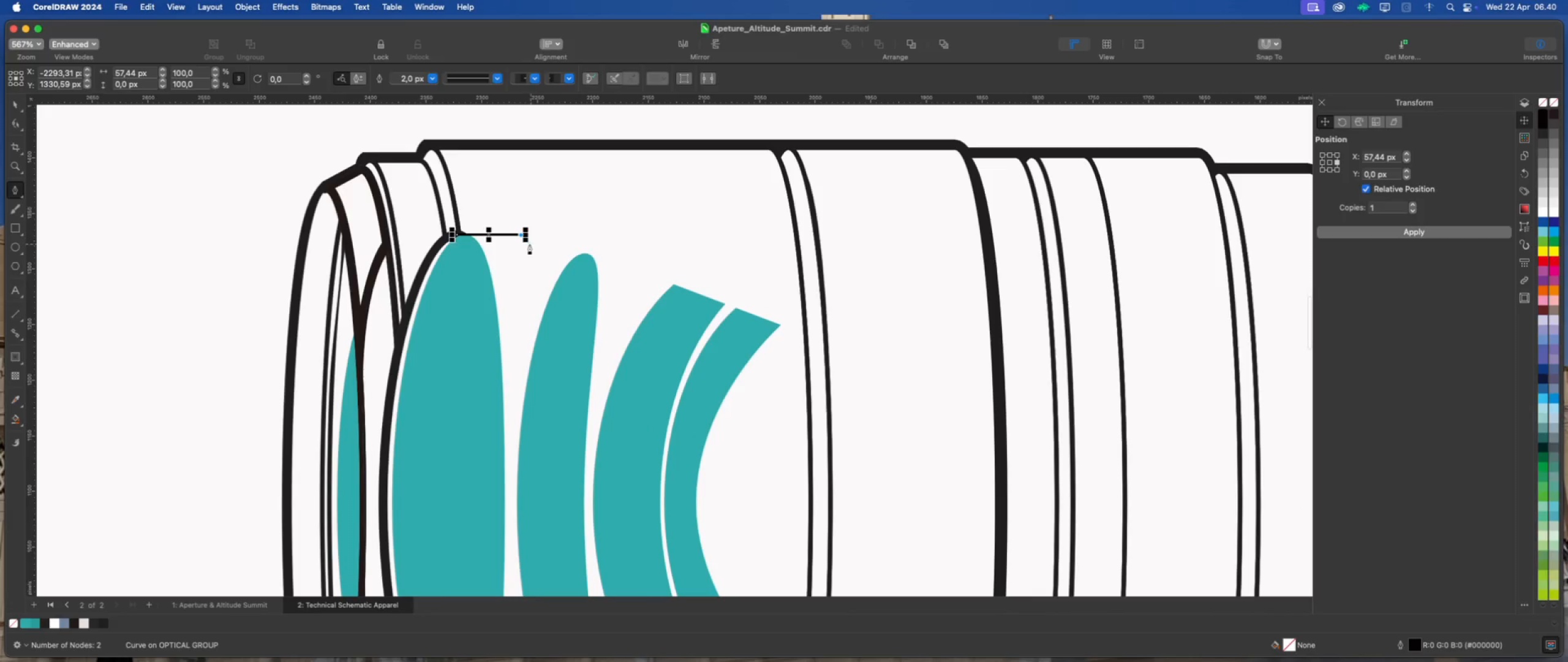 
left_click([529, 243])
 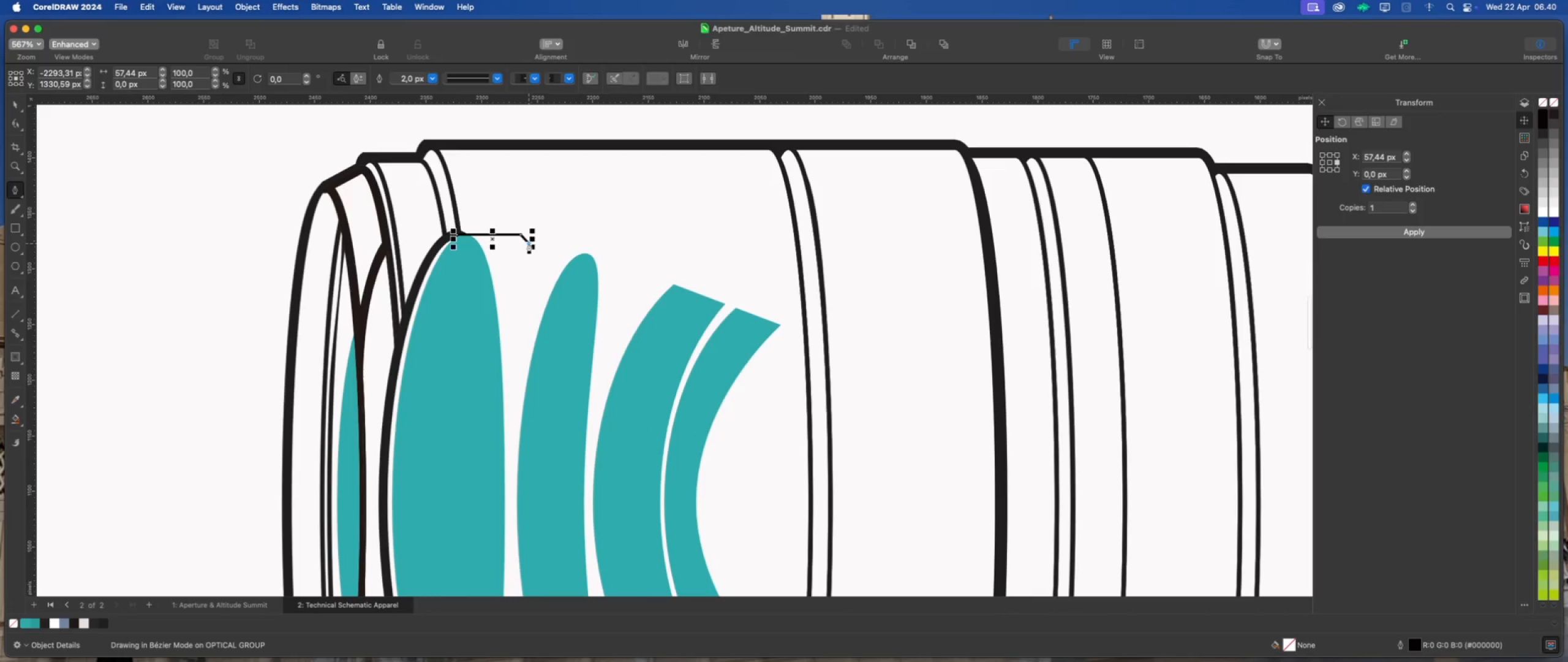 
mouse_move([595, 253])
 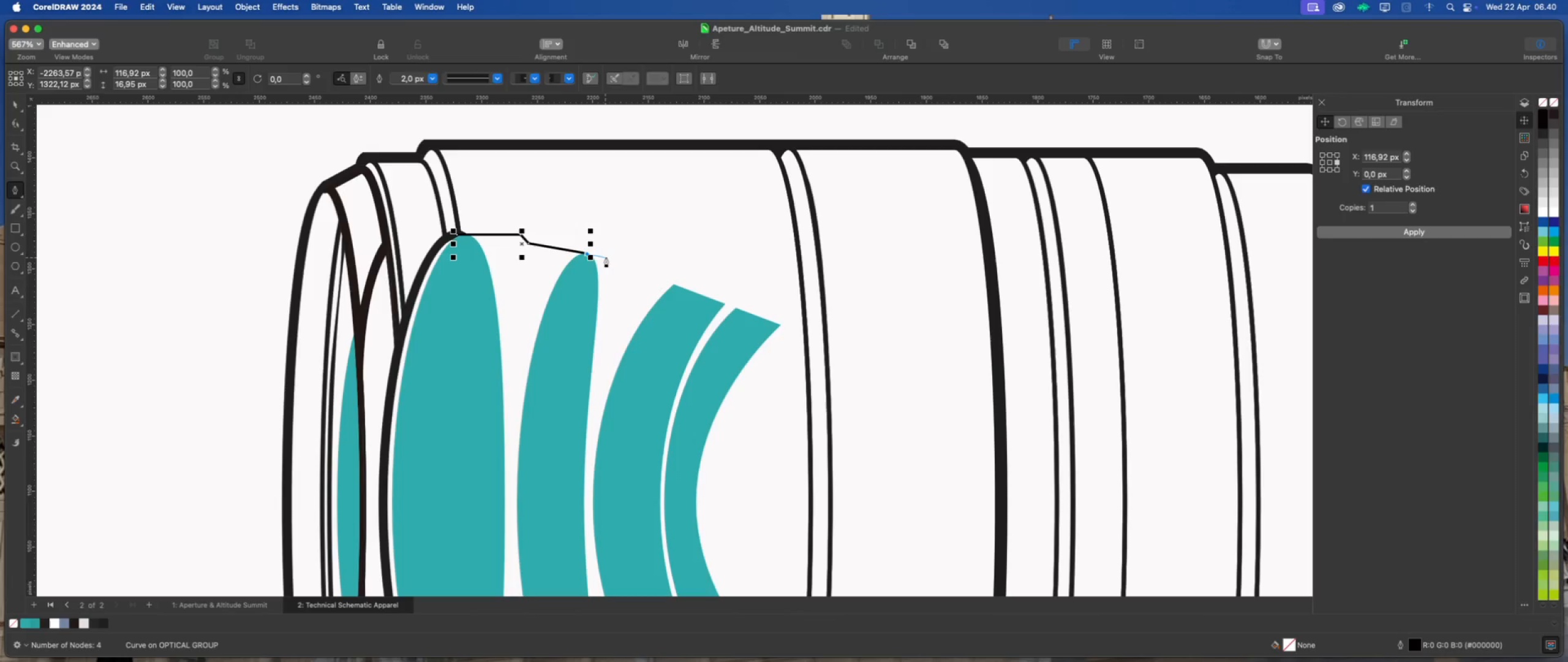 
hold_key(key=ShiftLeft, duration=1.19)
left_click([617, 253])
 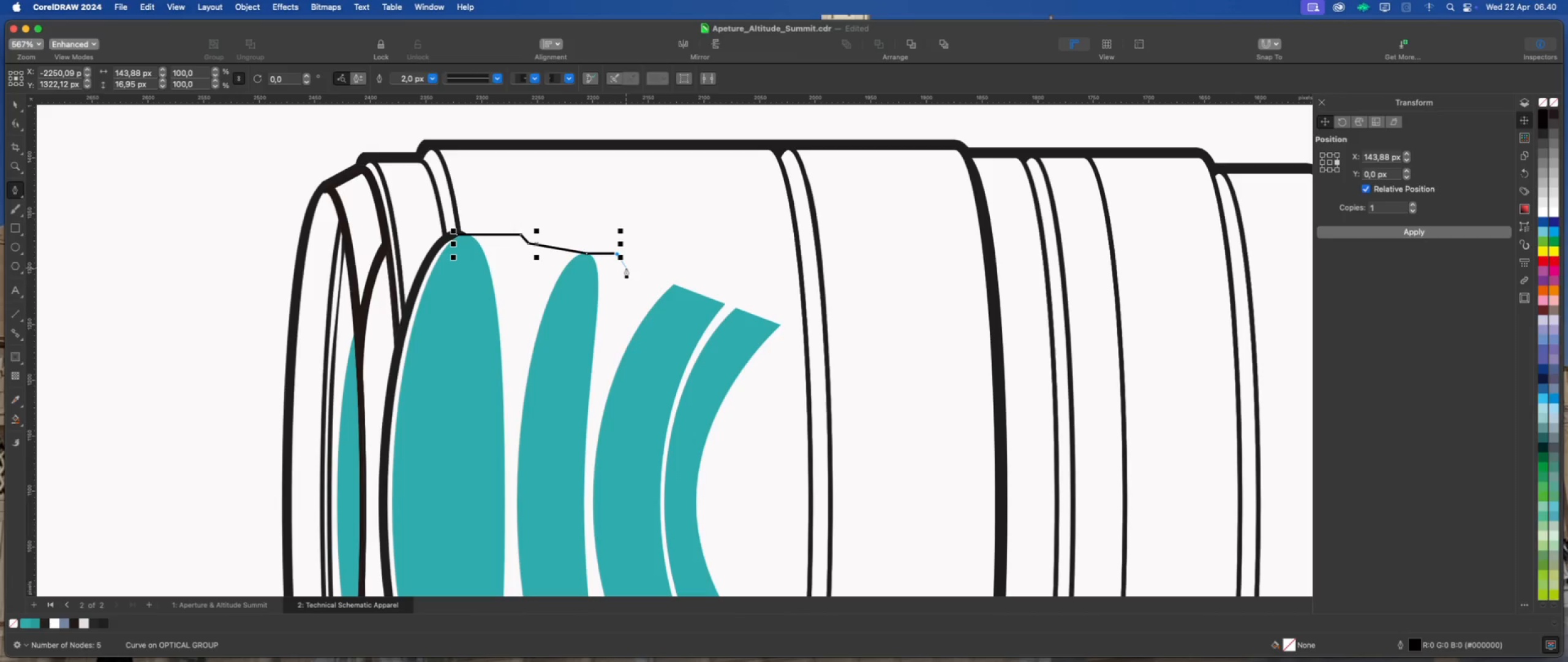 
left_click([626, 268])
 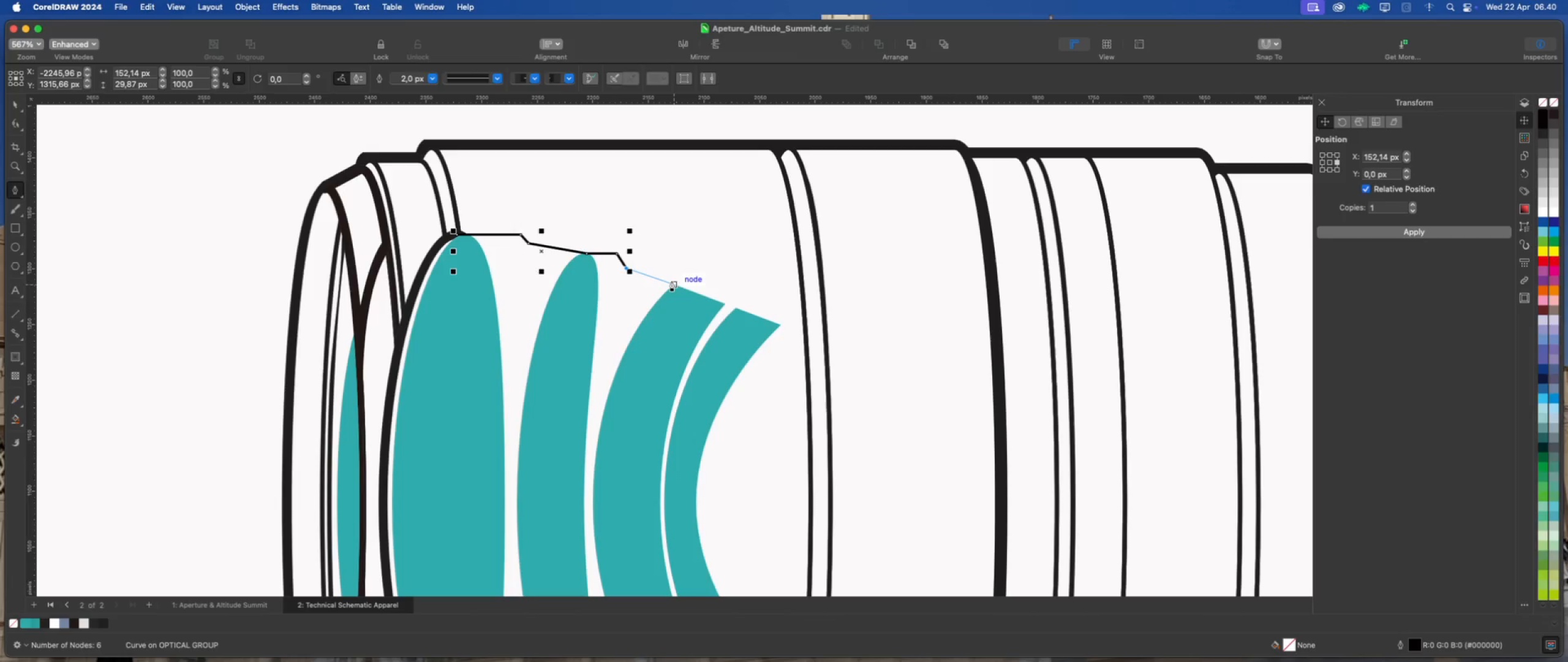 
left_click([673, 281])
 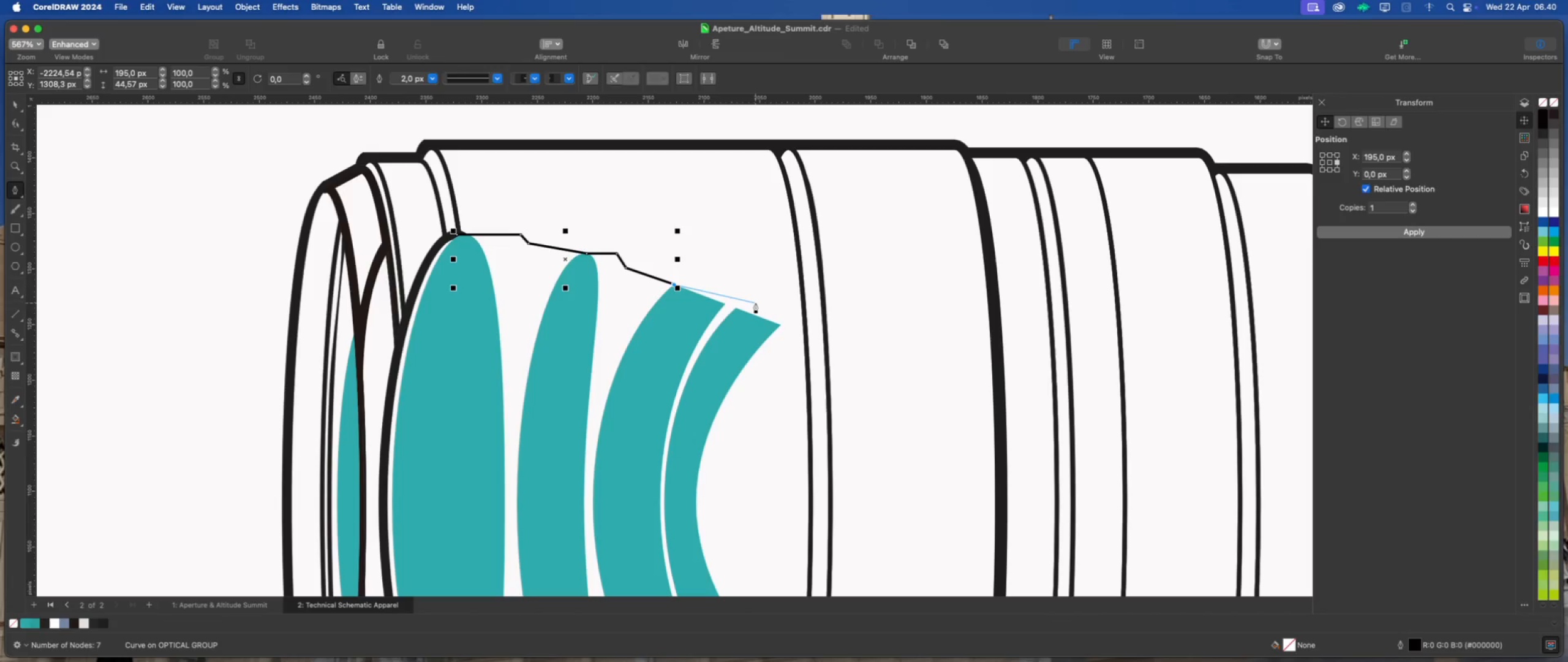 
wait(7.79)
 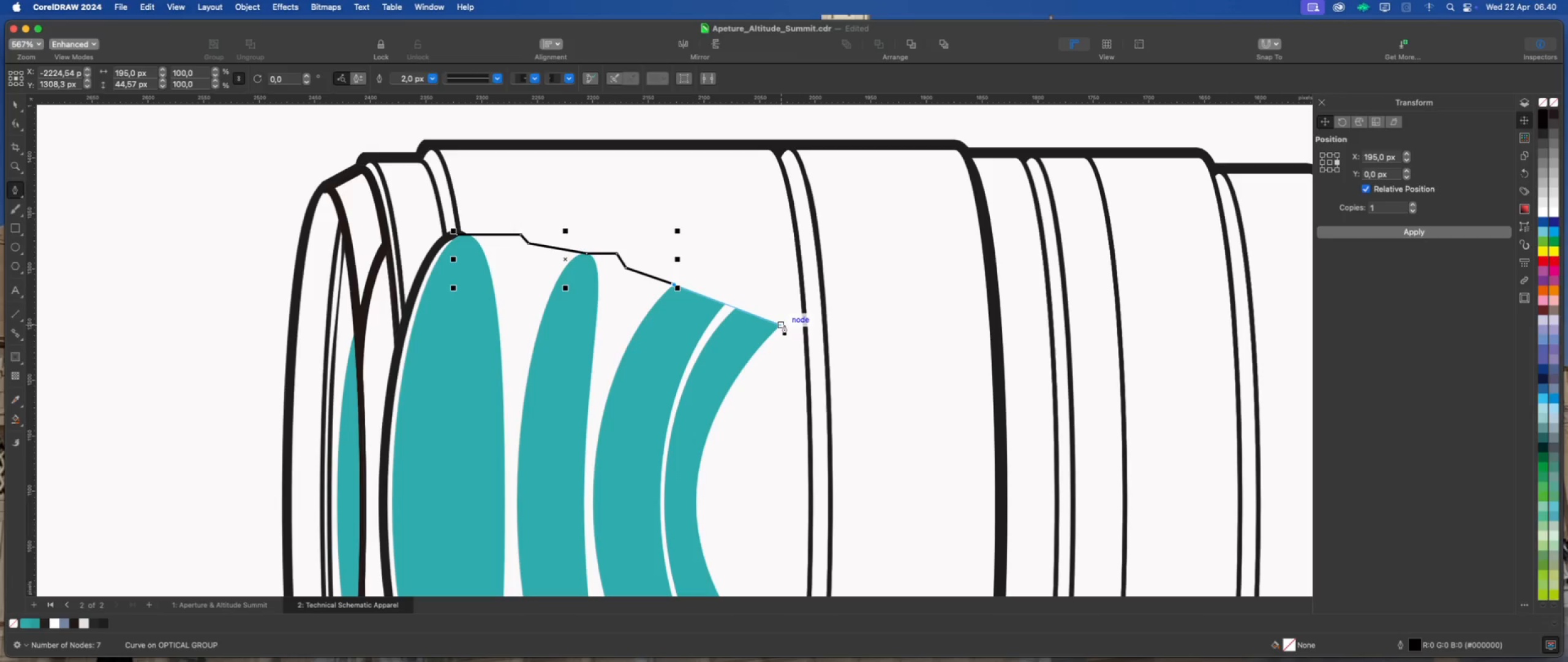 
key(Meta+Z)
 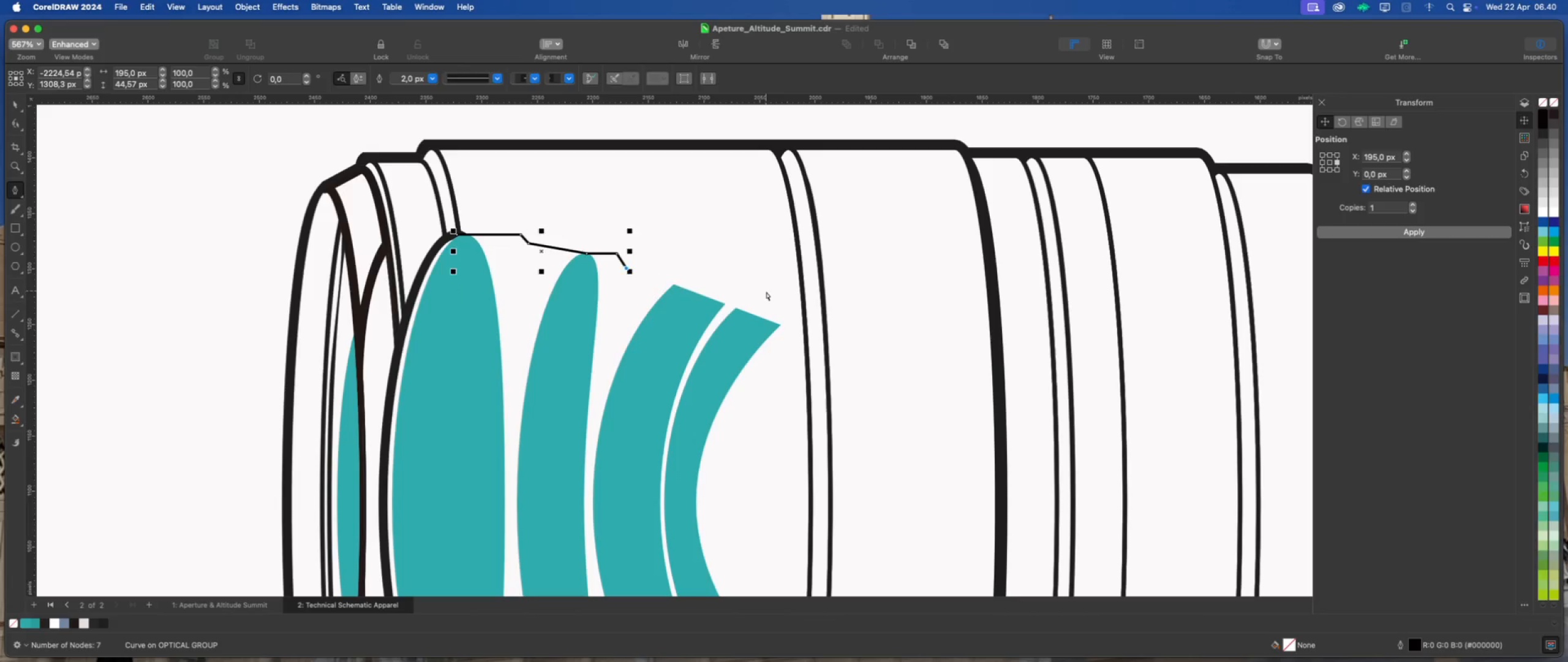 
key(Meta+Z)
 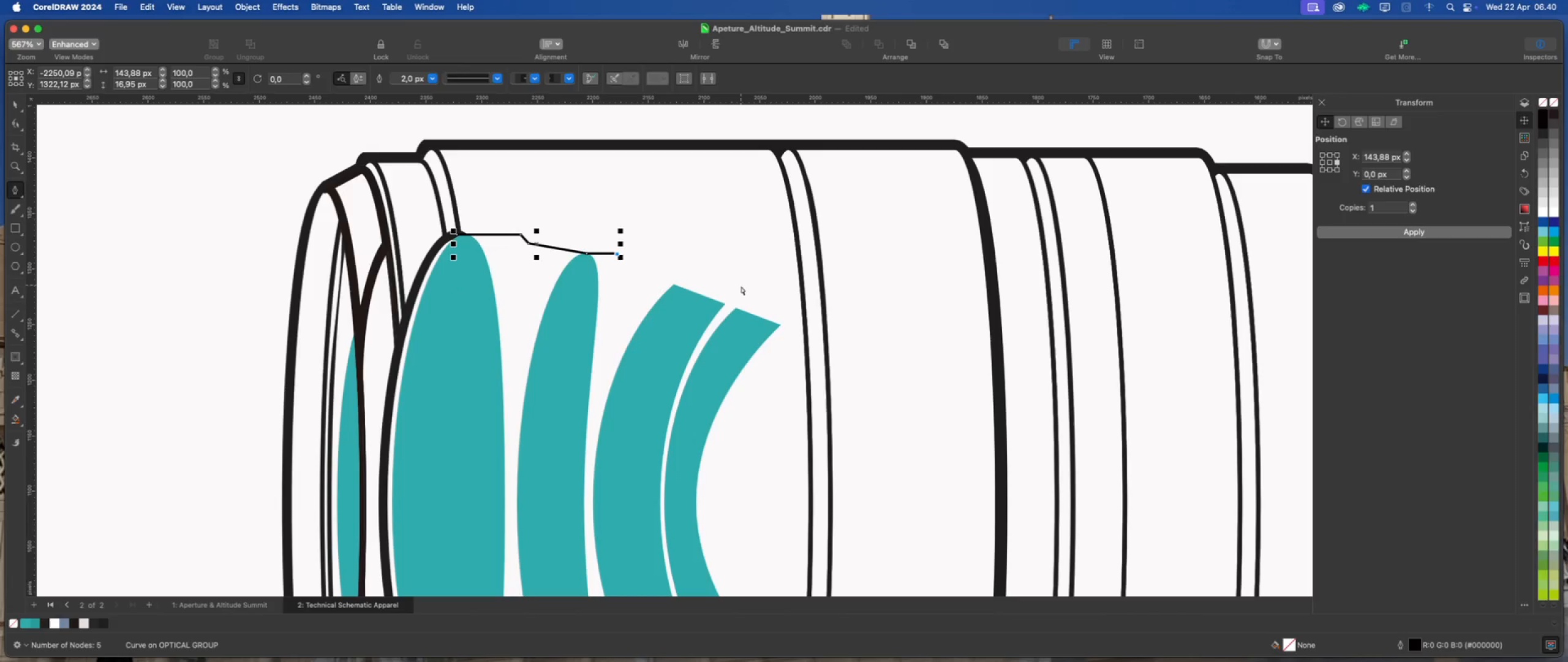 
scroll: coordinate [619, 270], scroll_direction: up, amount: 2.0
 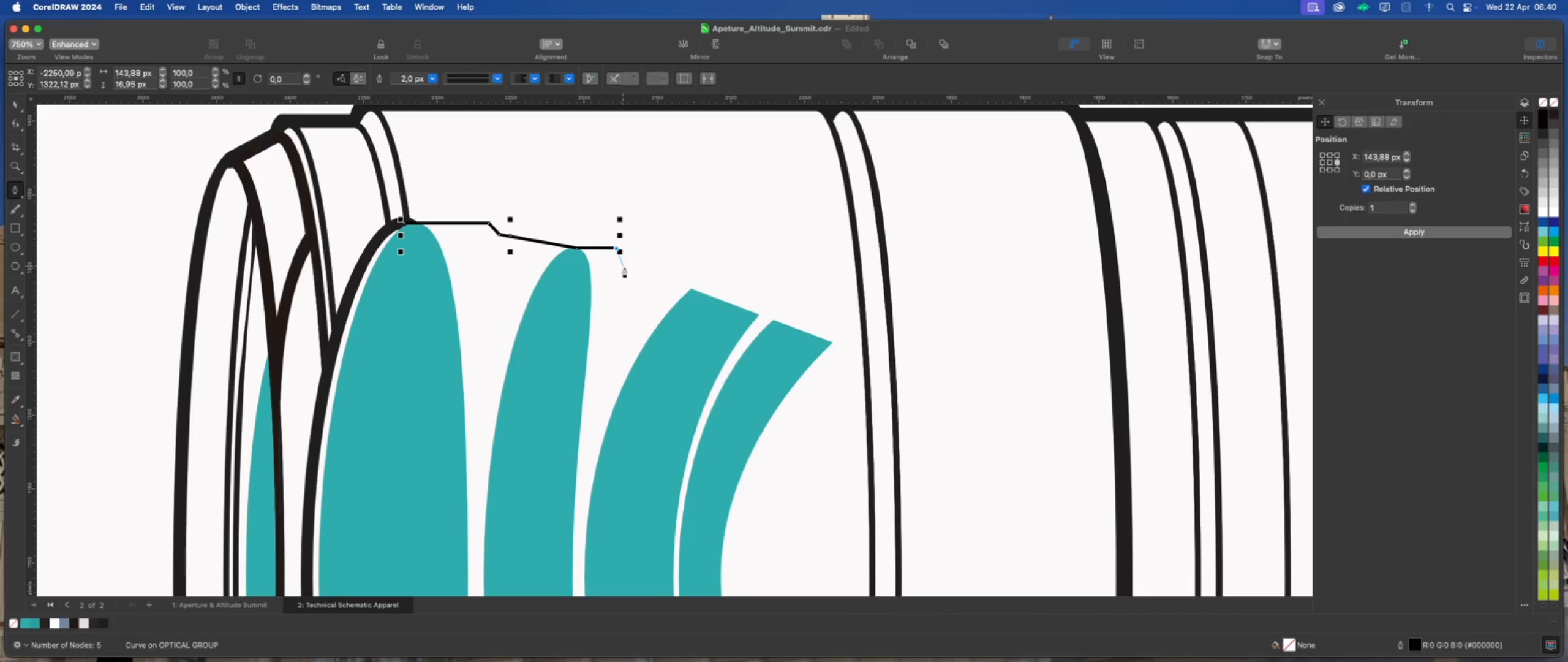 
left_click([634, 272])
 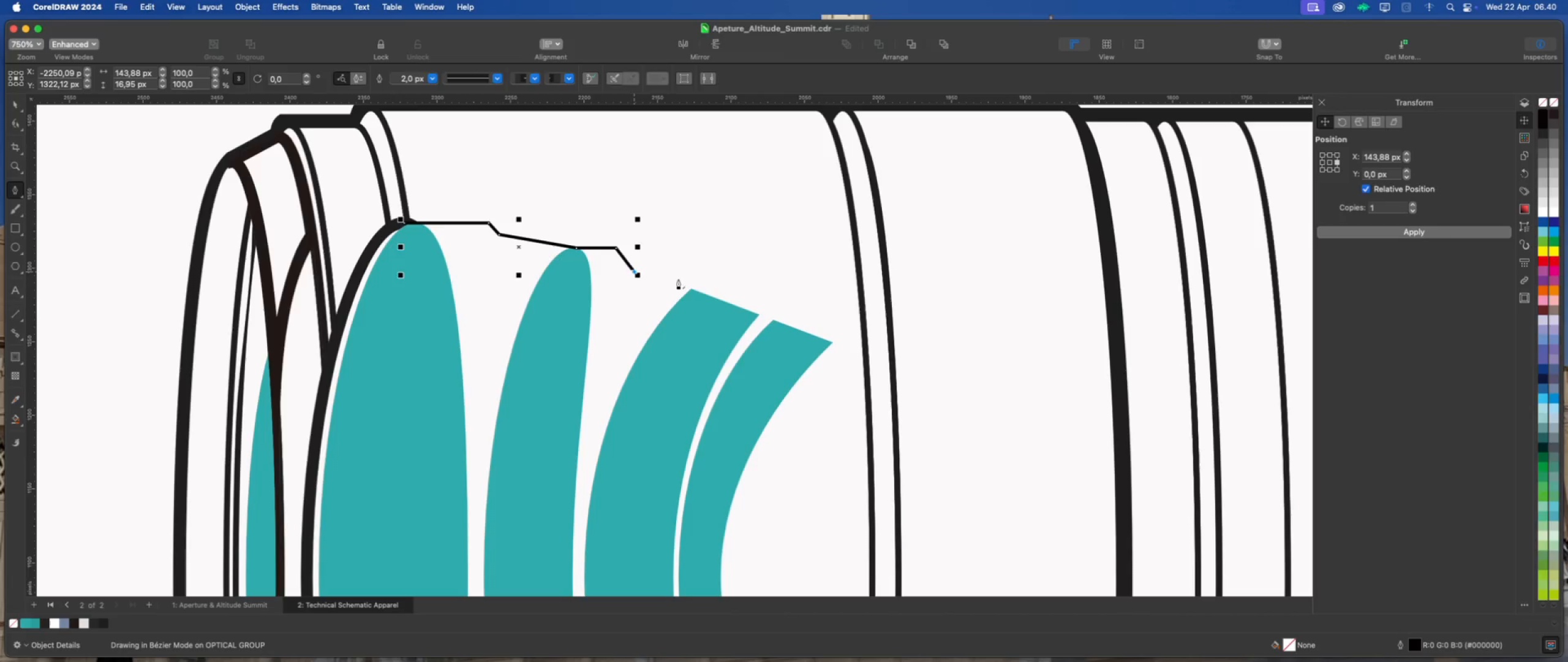 
hold_key(key=ShiftLeft, duration=0.81)
 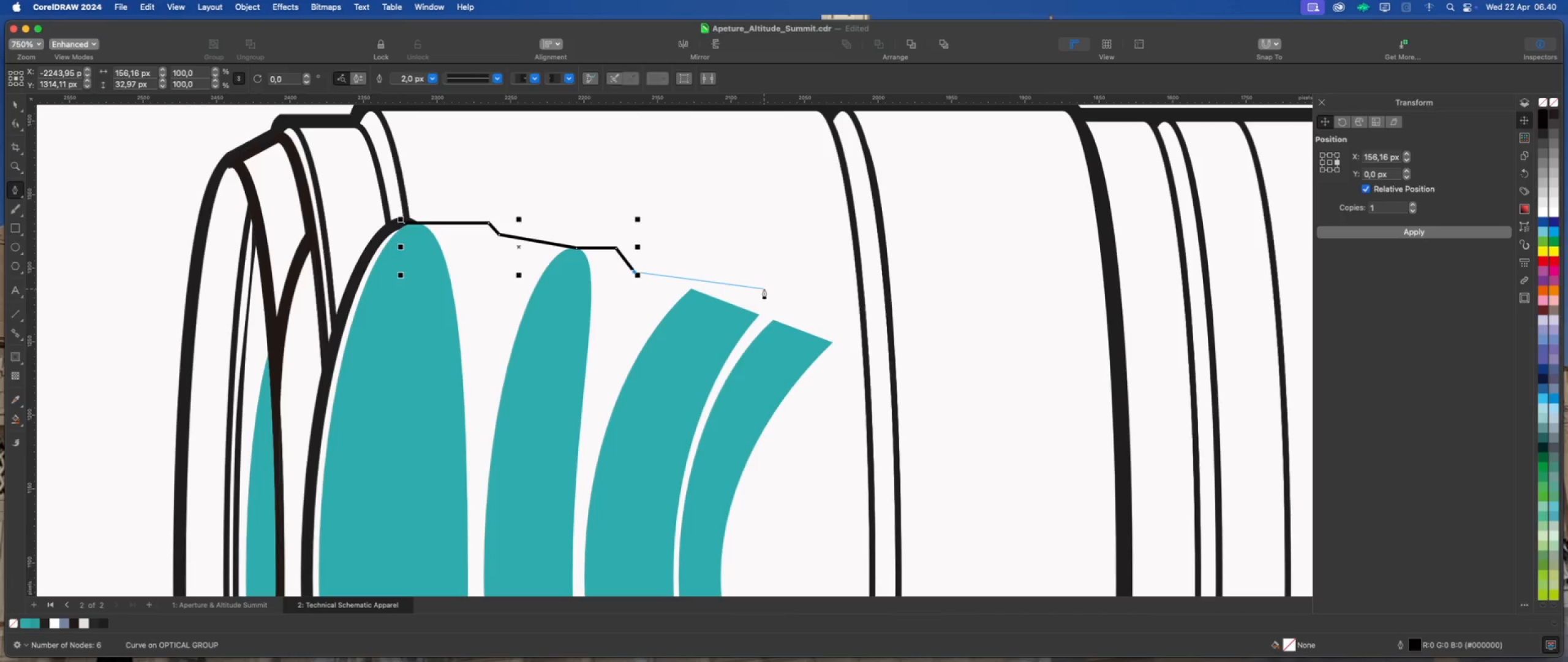 
hold_key(key=ShiftLeft, duration=1.18)
 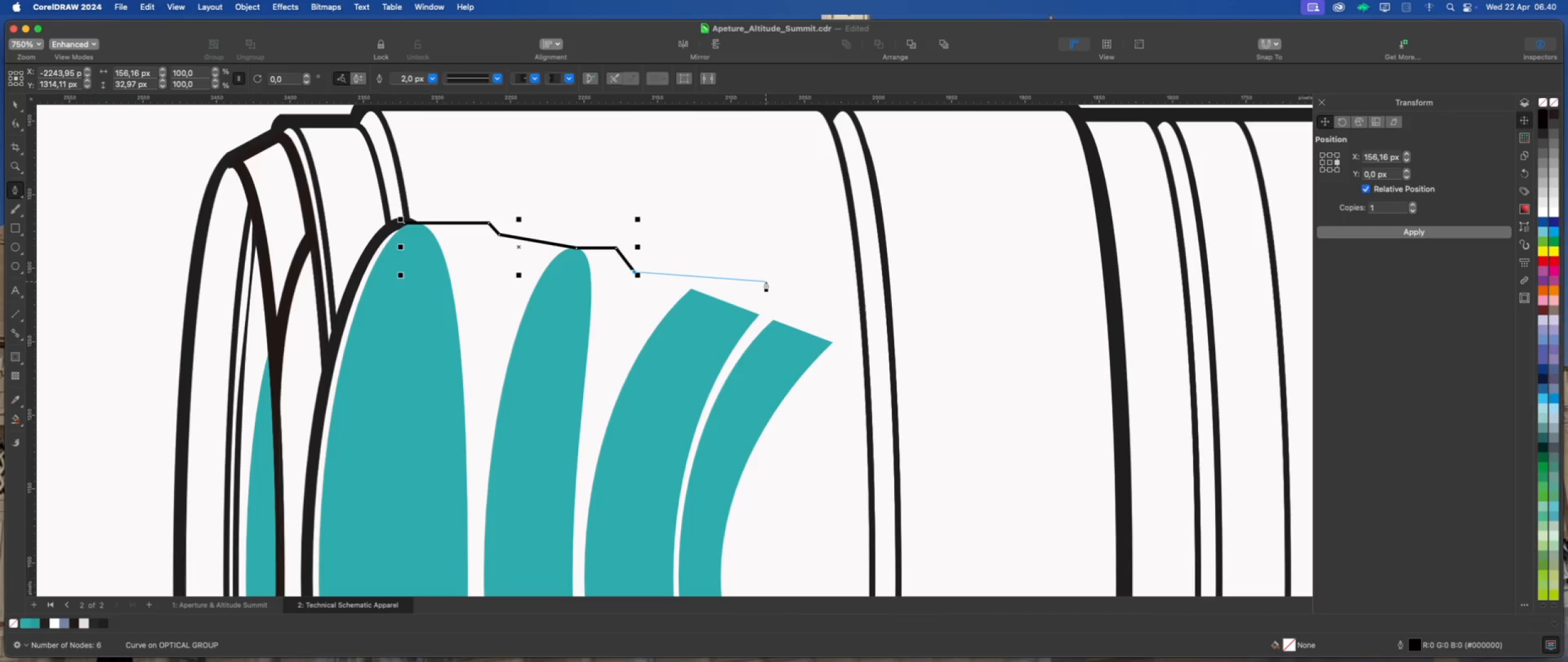 
key(Meta+Z)
 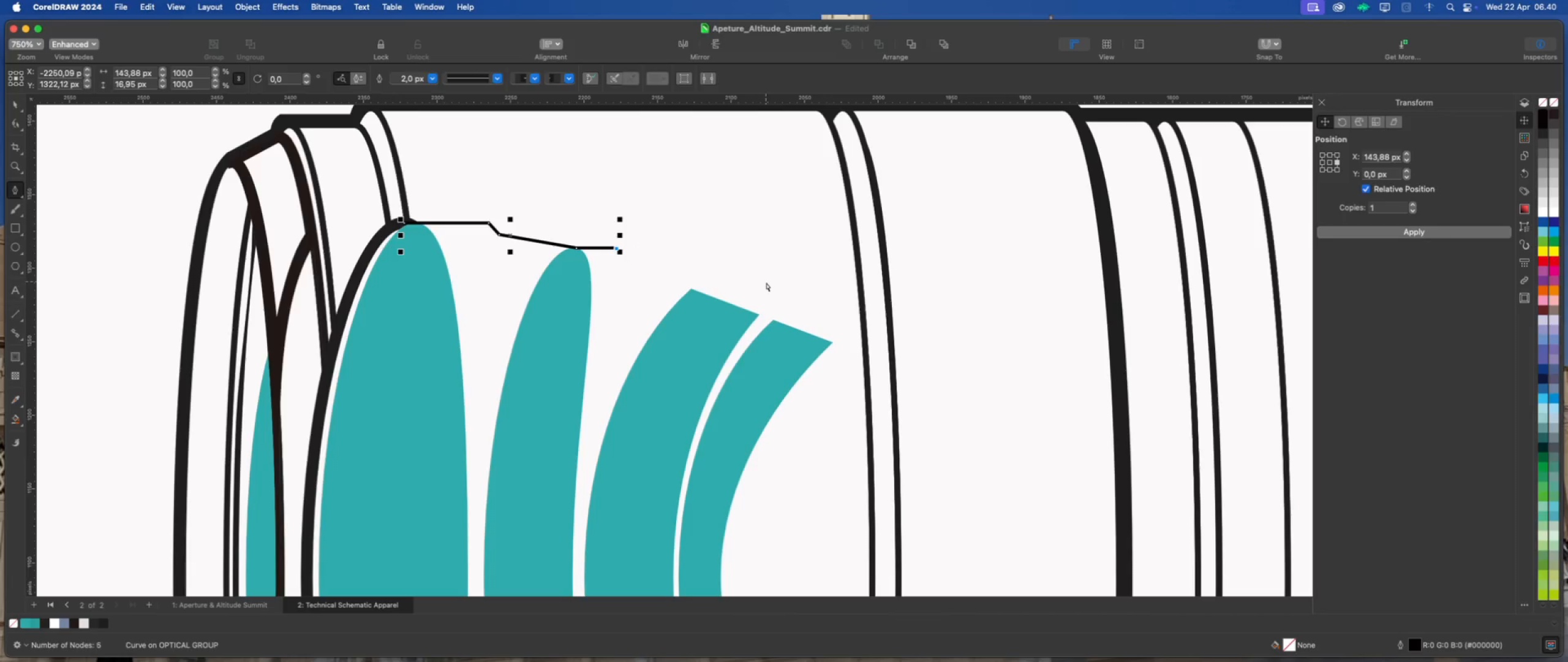 
key(Meta+Z)
 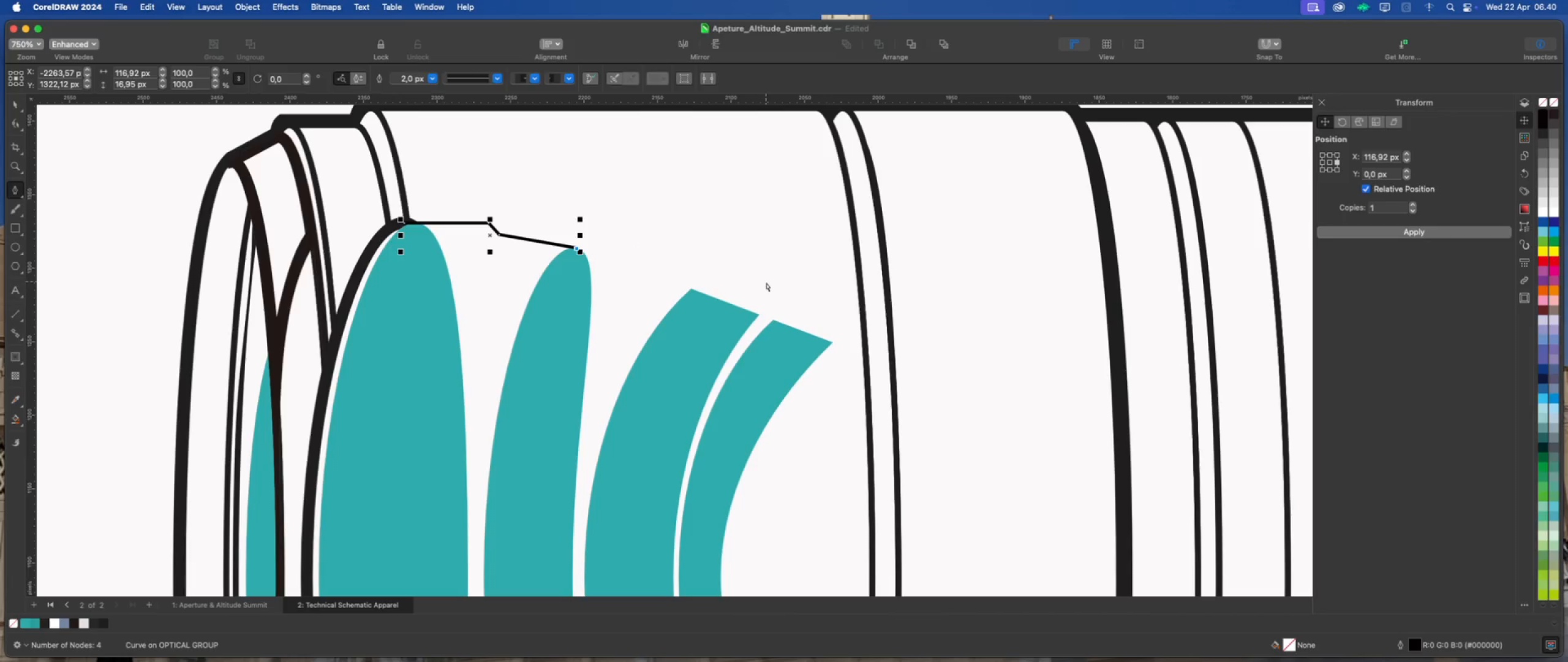 
key(Meta+Z)
 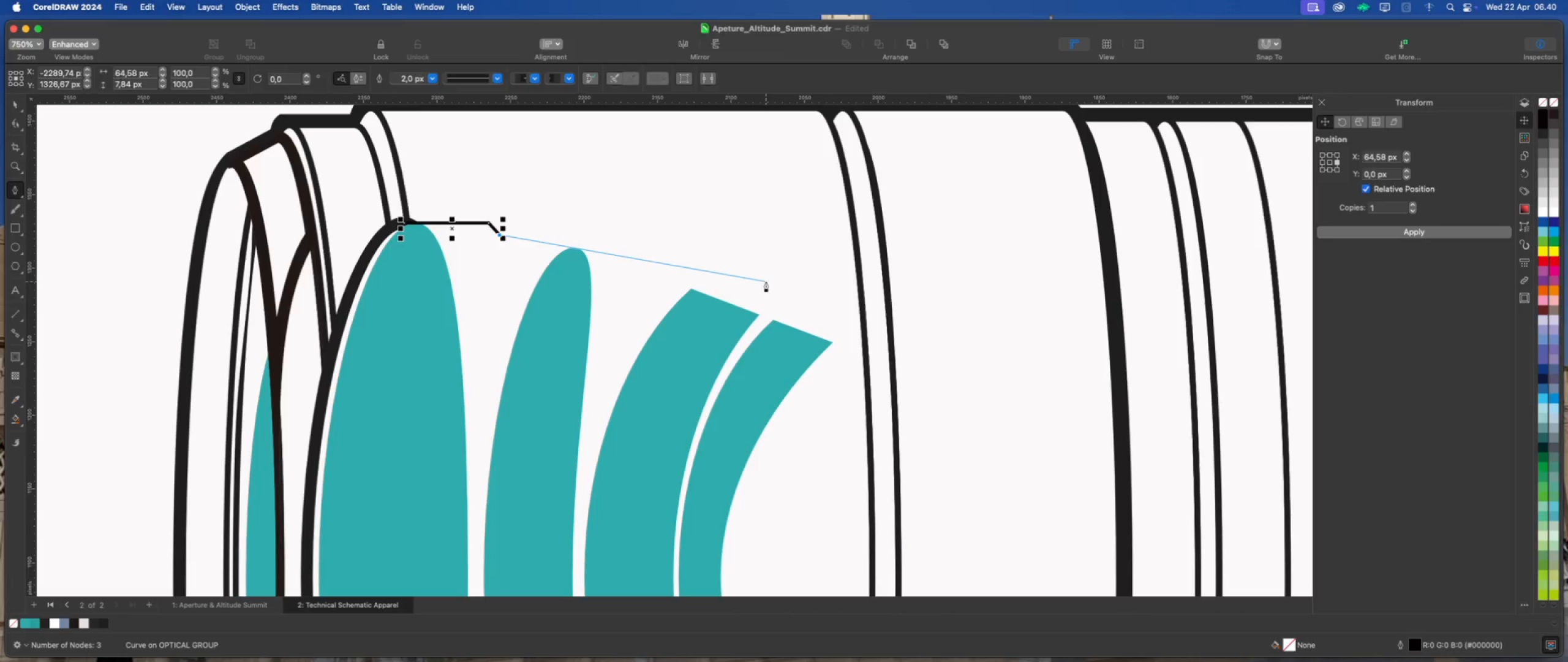 
scroll: coordinate [552, 235], scroll_direction: up, amount: 1.0
 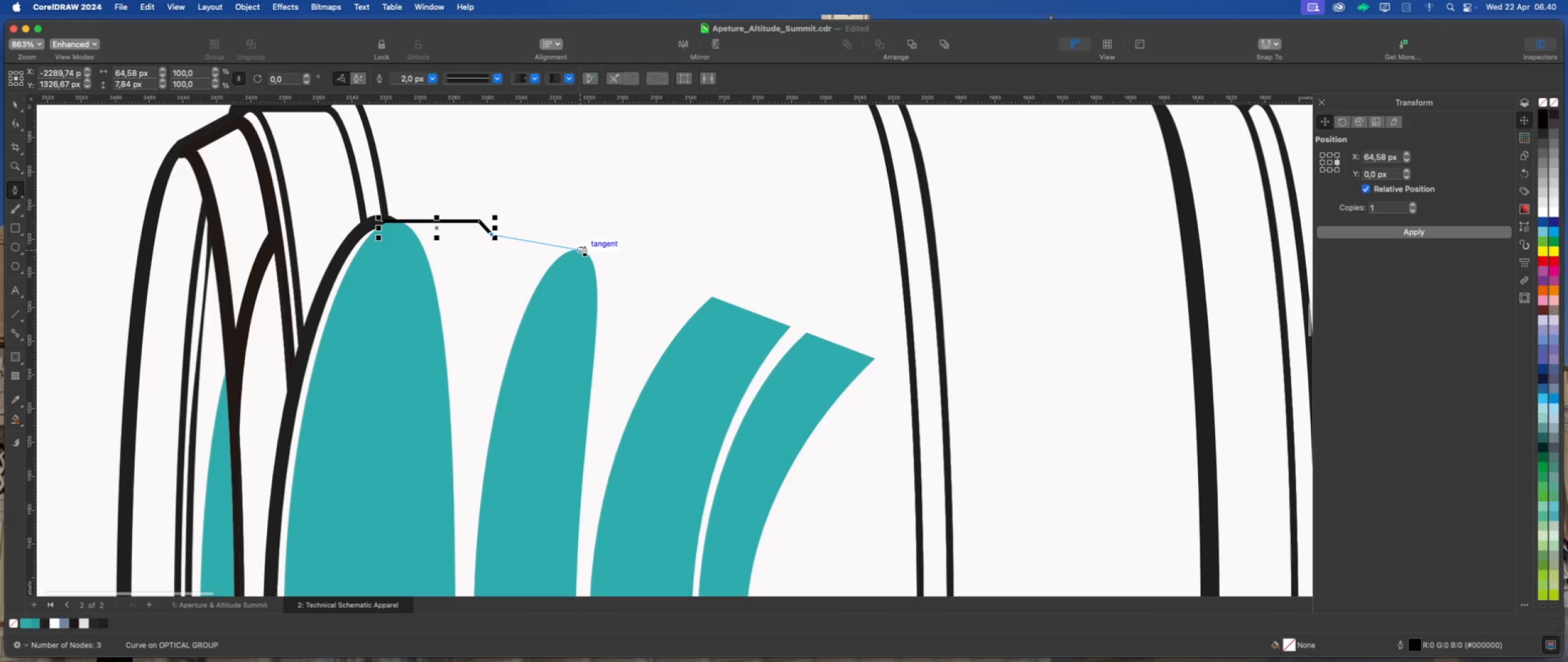 
hold_key(key=ShiftLeft, duration=1.06)
left_click([596, 243])
 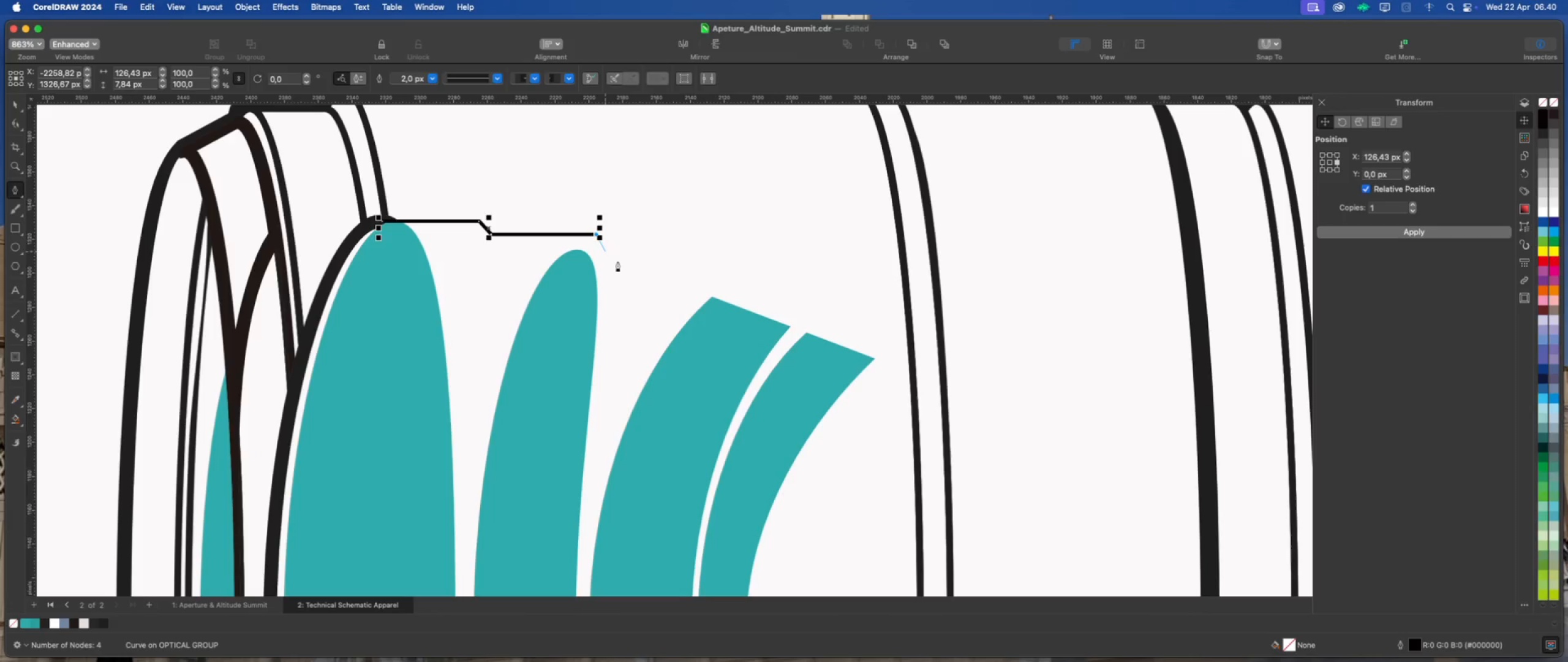 
left_click([617, 261])
 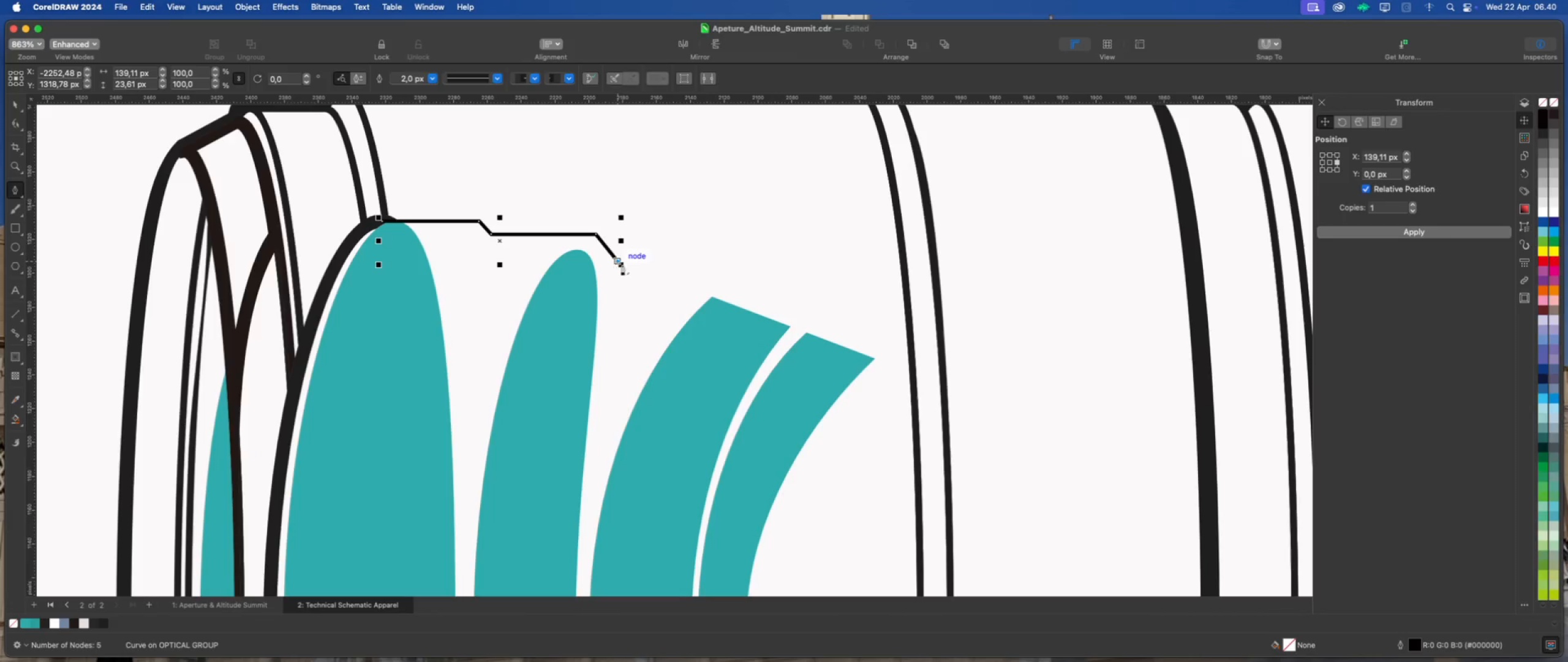 
hold_key(key=ShiftLeft, duration=2.11)
left_click([724, 266])
 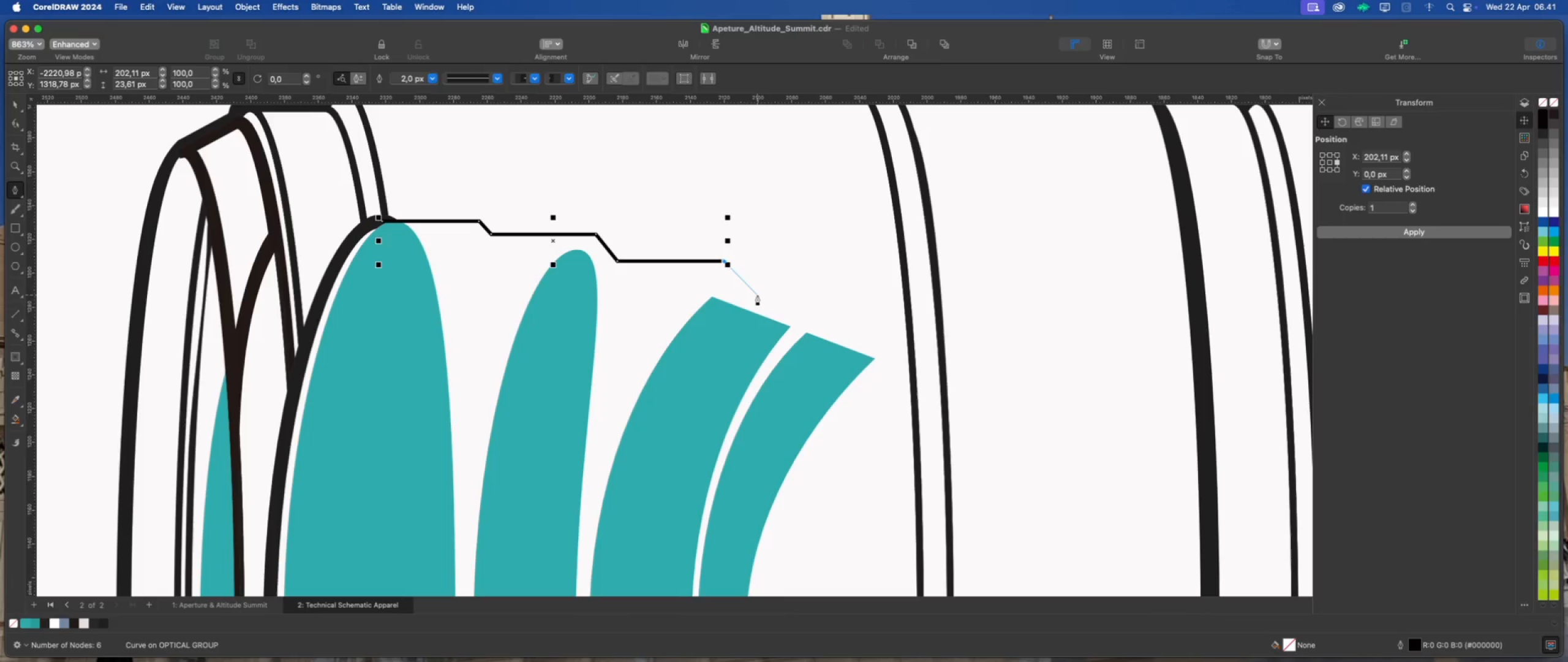 
left_click([757, 294])
 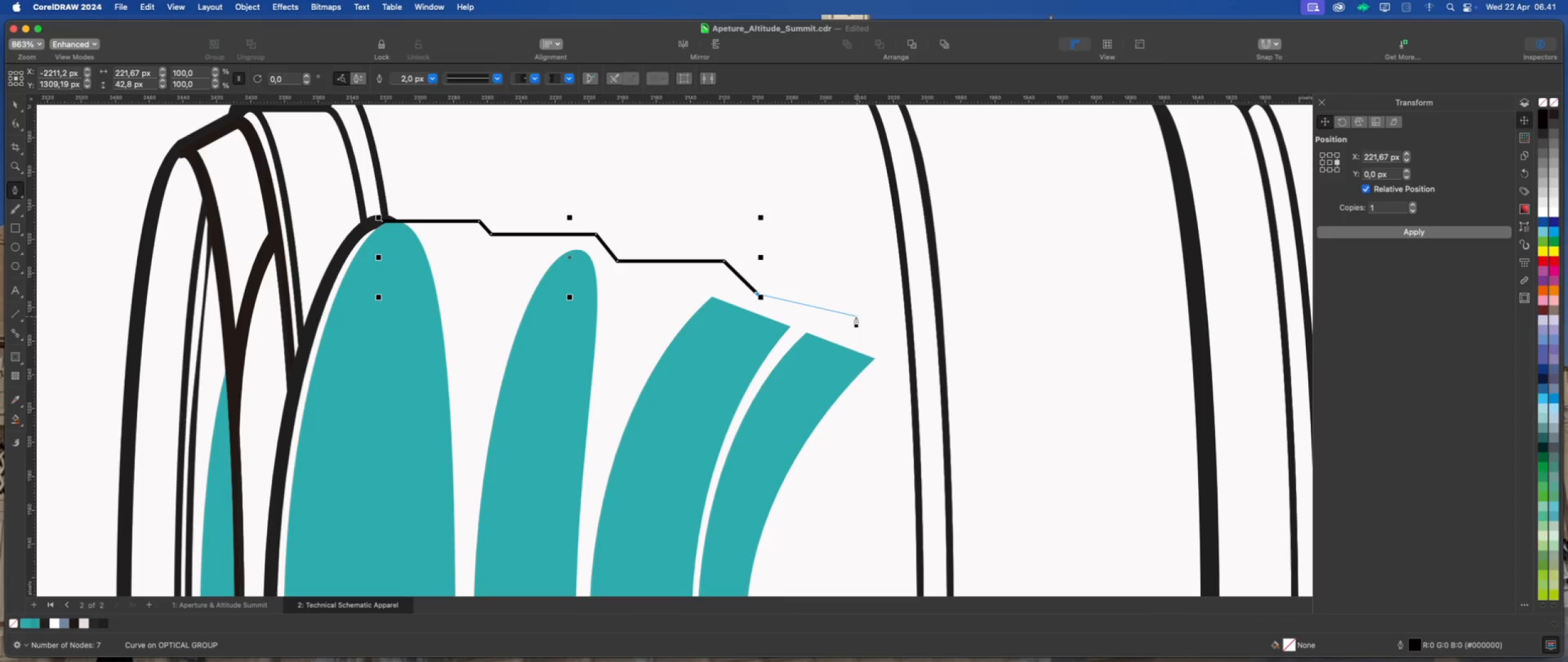 
hold_key(key=ShiftLeft, duration=2.76)
left_click([807, 297])
 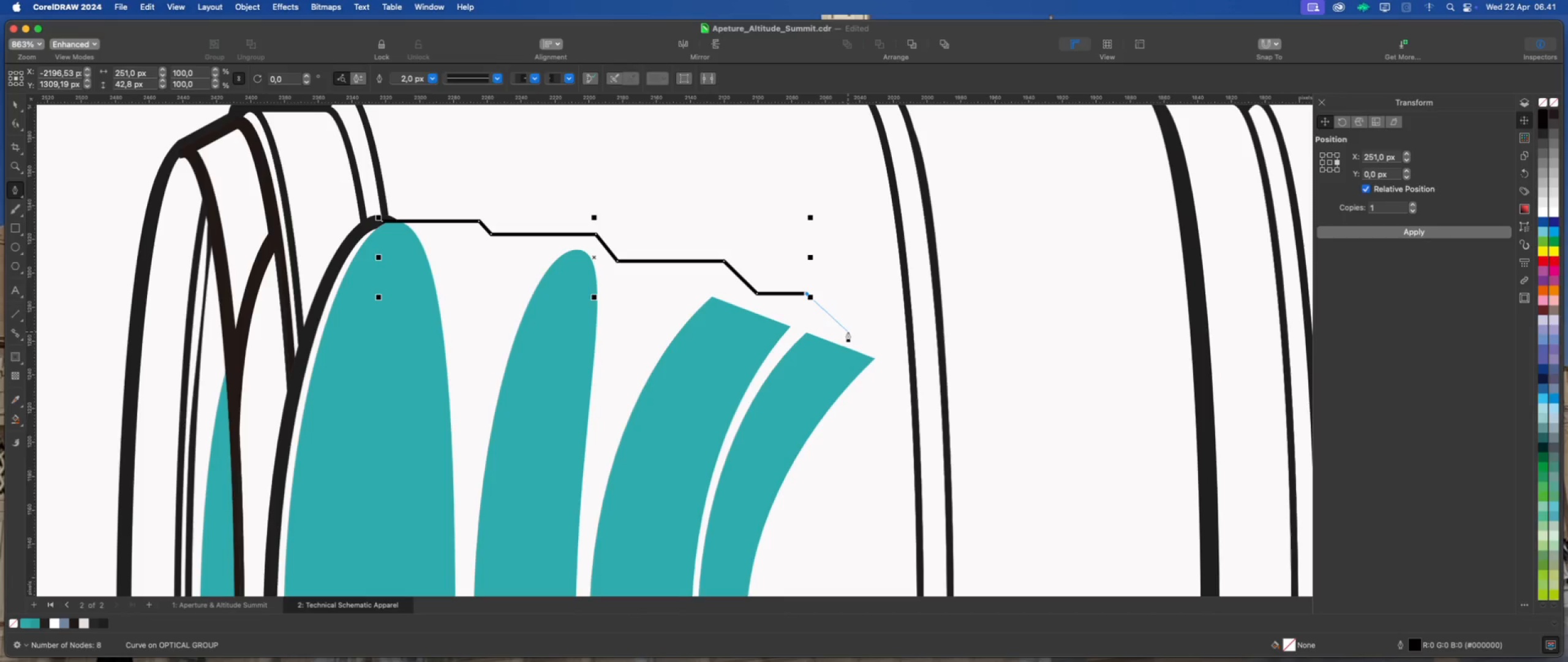 
left_click([858, 332])
 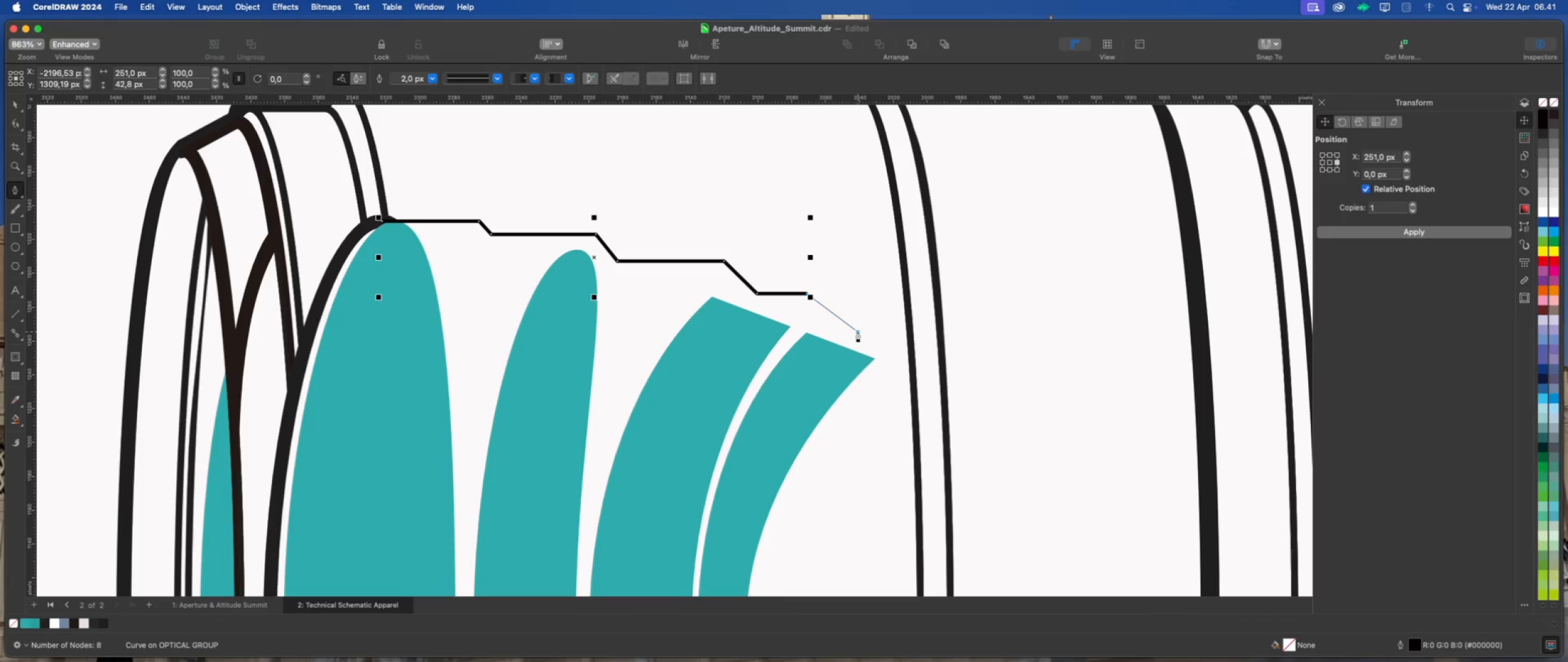 
hold_key(key=ShiftLeft, duration=2.1)
 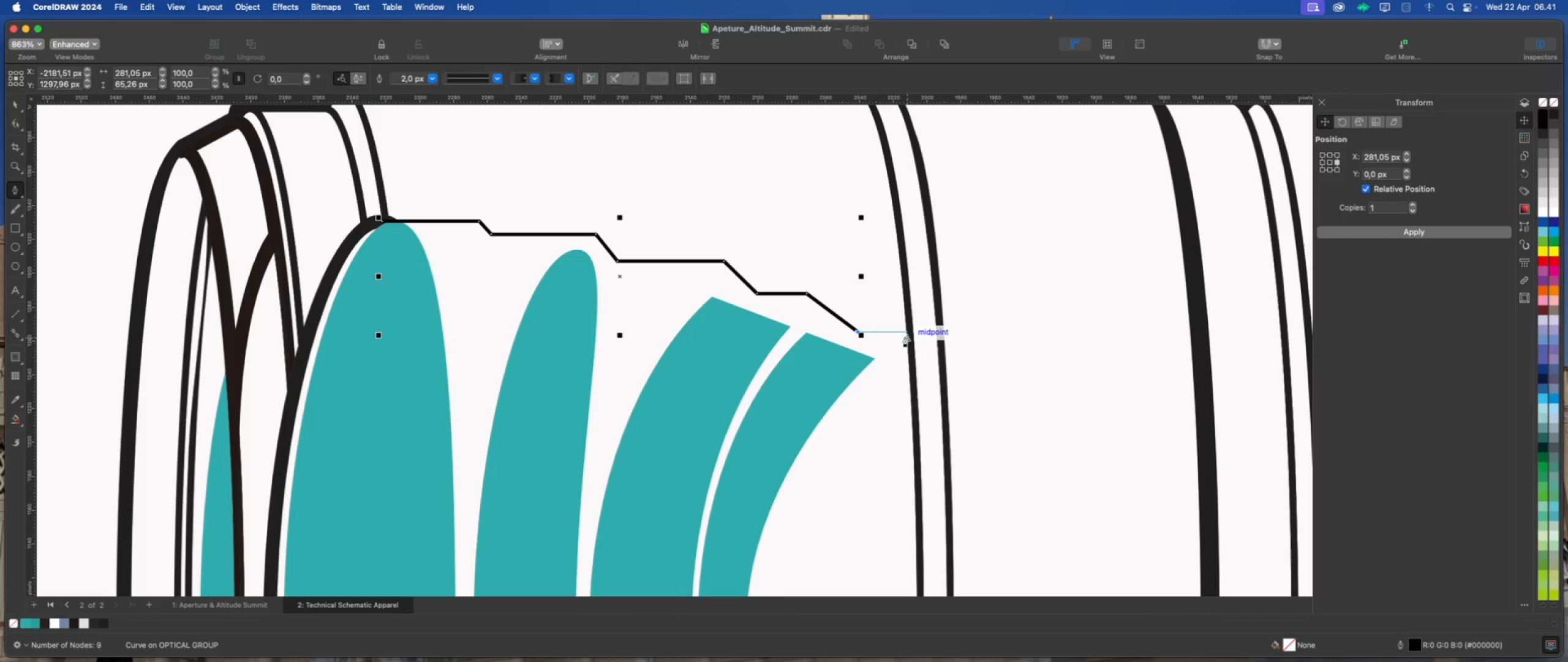 
hold_key(key=ShiftLeft, duration=1.22)
left_click([908, 334])
 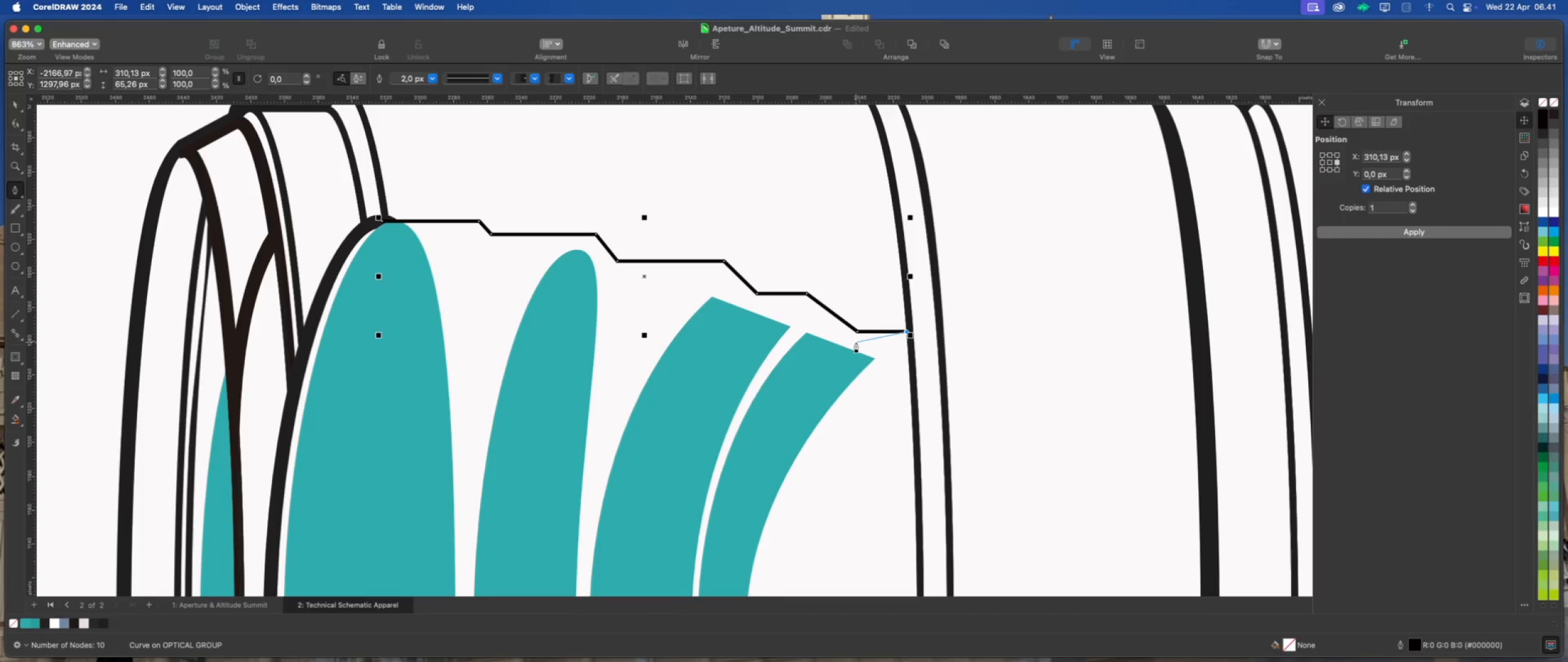 
key(Escape)
 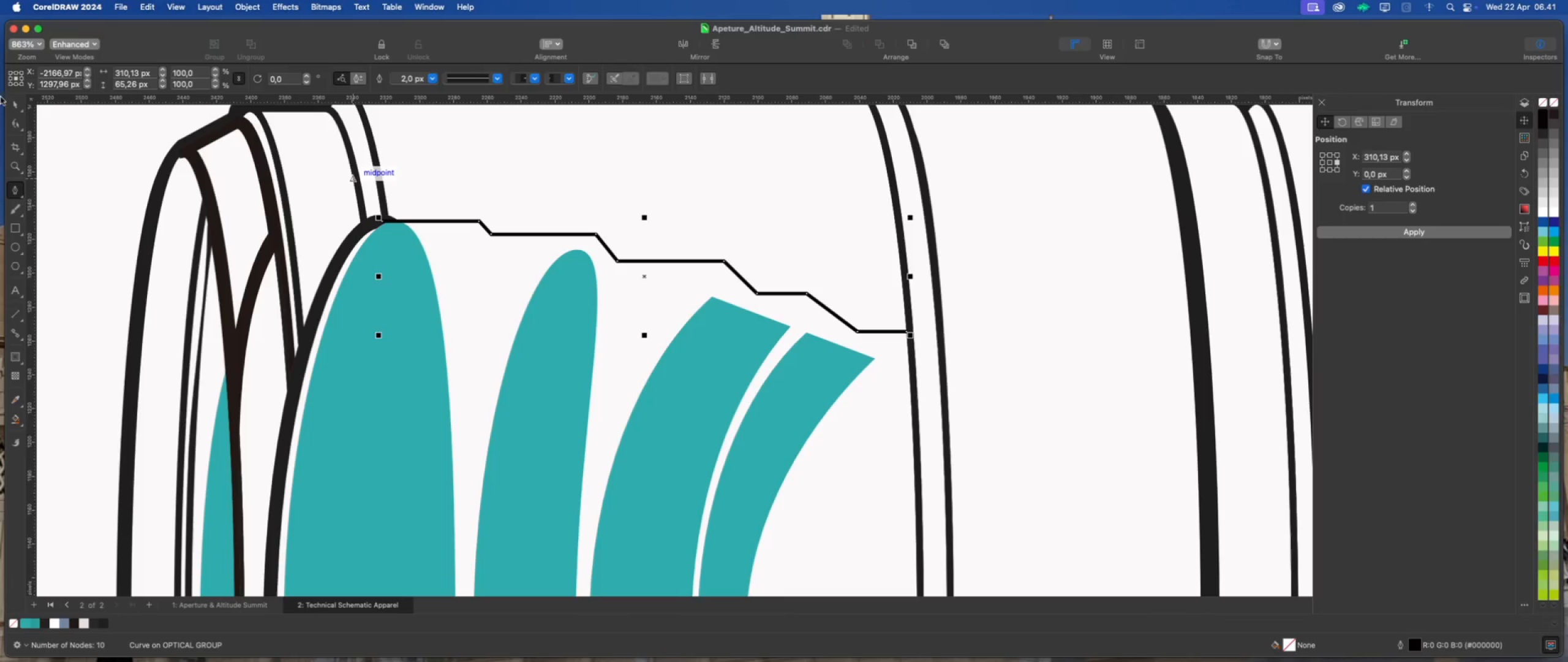 
left_click([13, 104])
 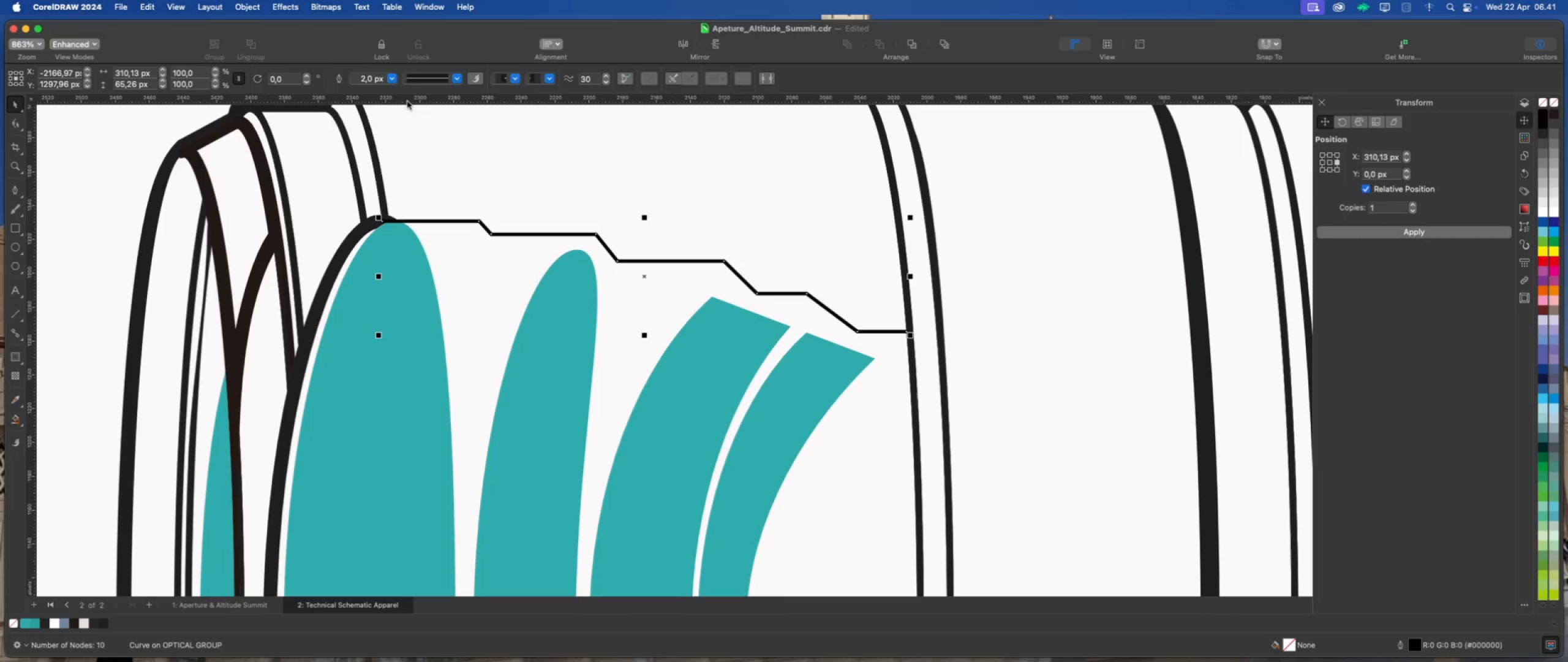 
left_click([392, 80])
 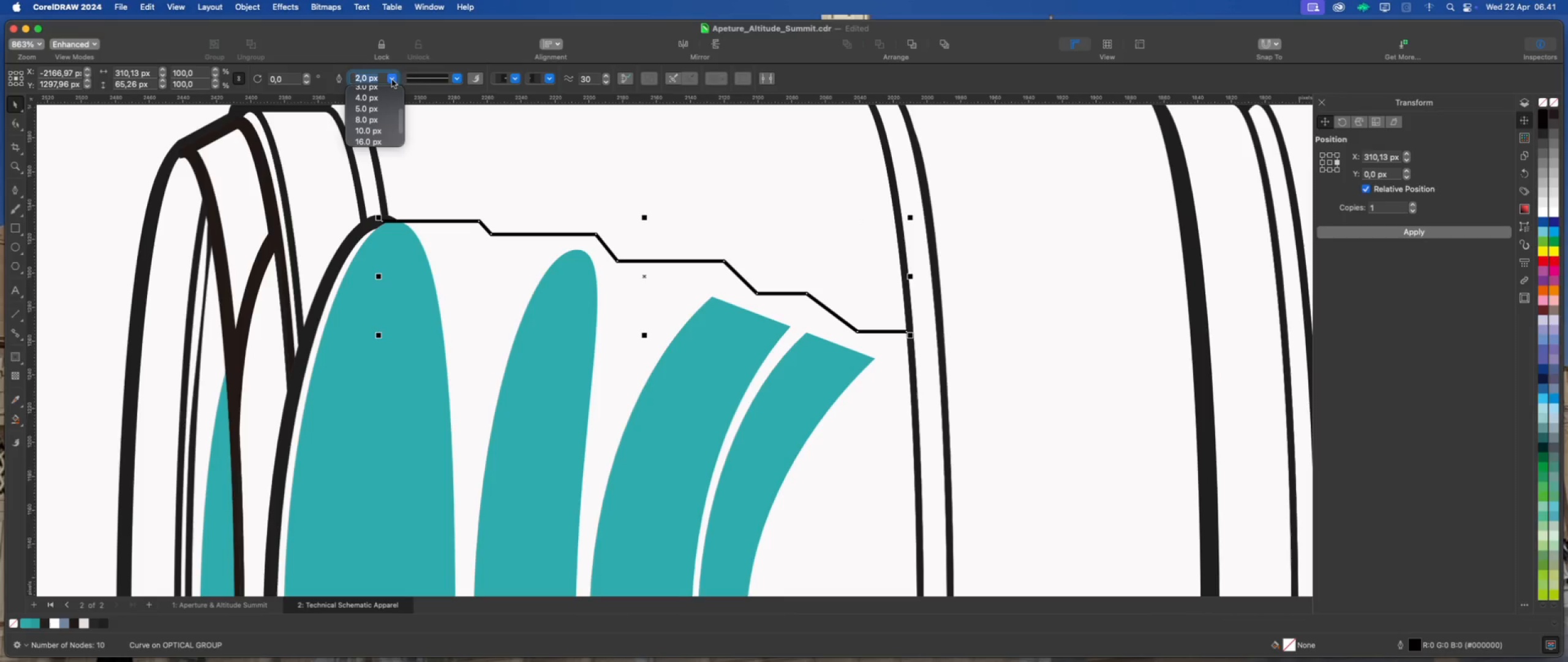 
scroll: coordinate [363, 113], scroll_direction: down, amount: 2.0
 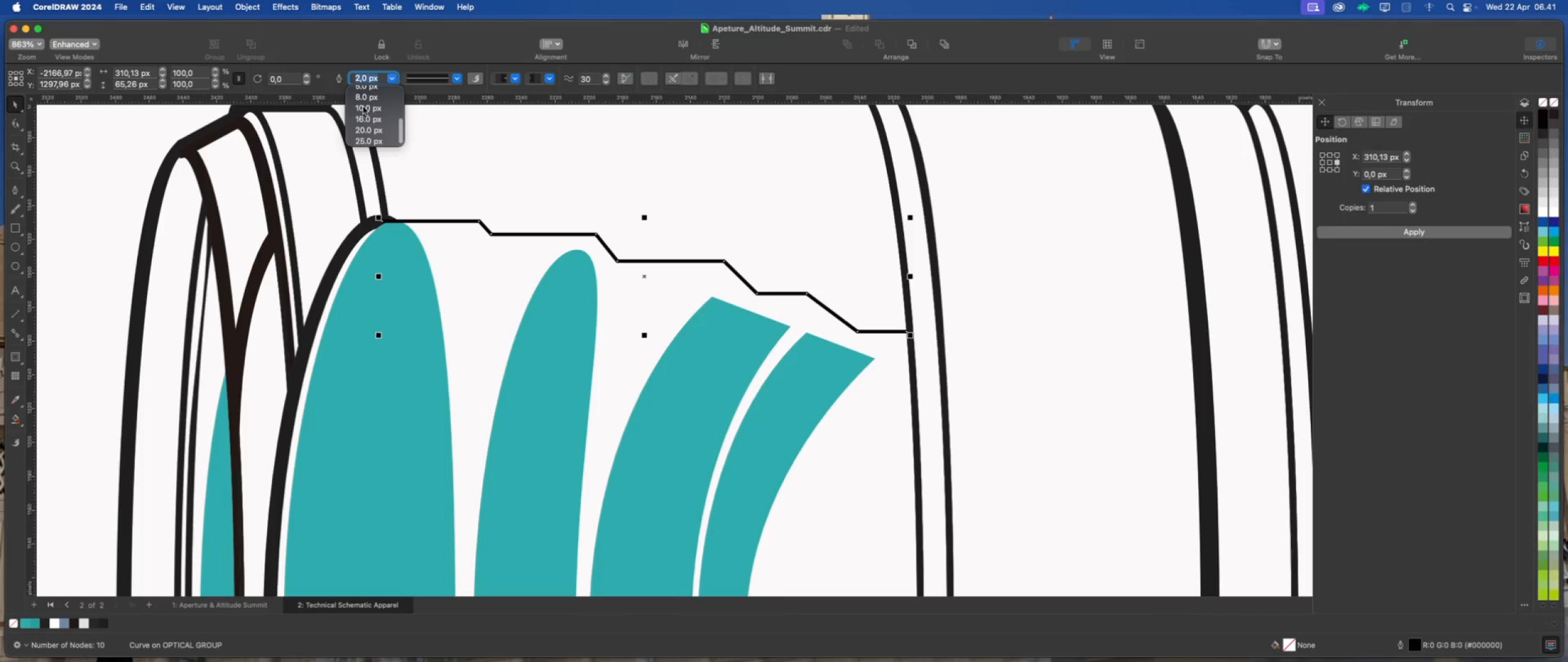 
left_click([366, 98])
 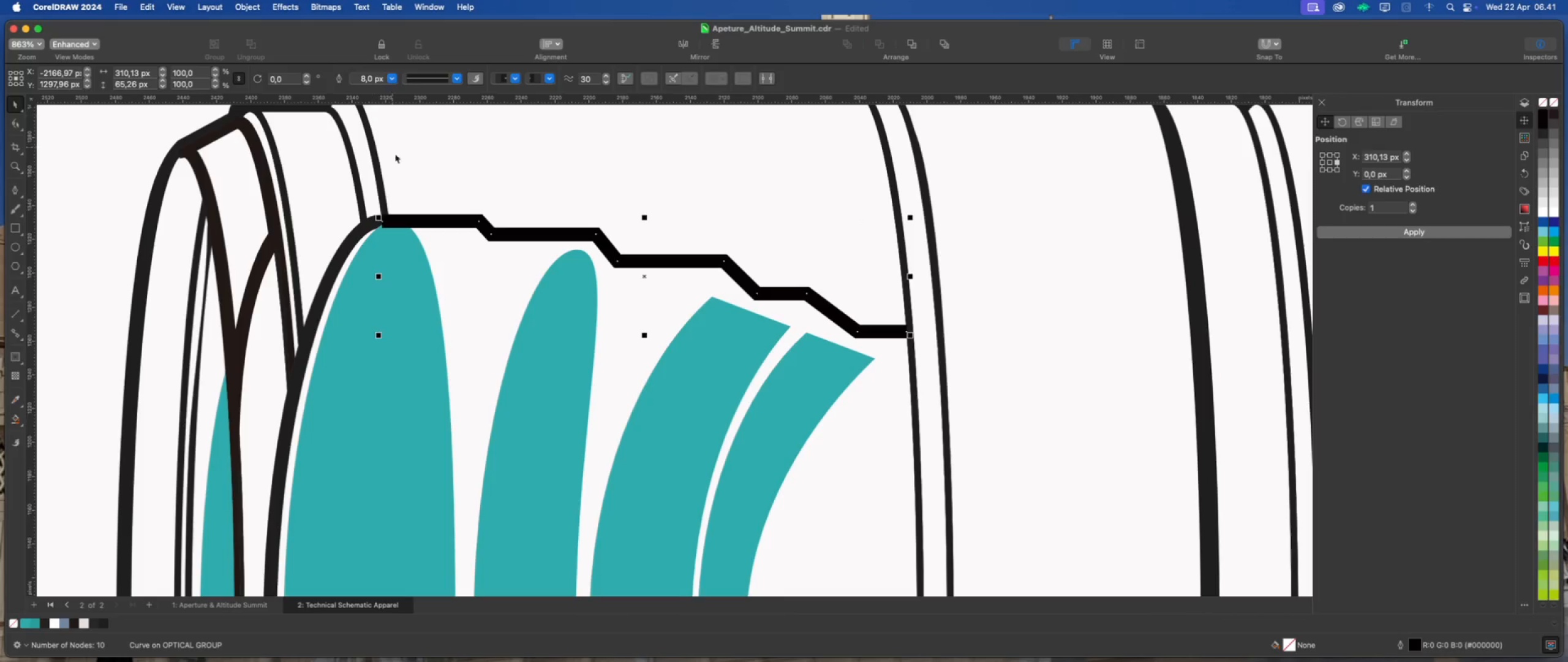 
scroll: coordinate [488, 243], scroll_direction: down, amount: 8.0
 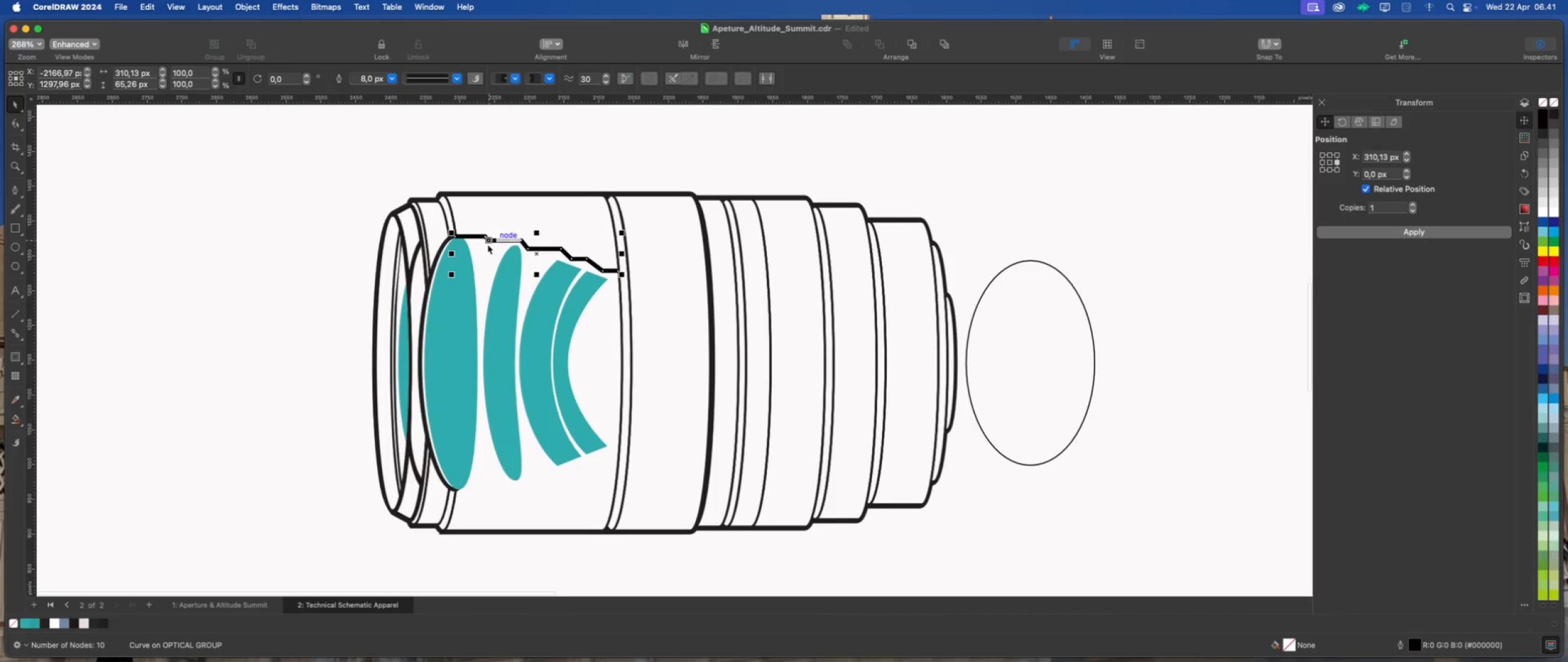 
scroll: coordinate [473, 280], scroll_direction: up, amount: 1.0
 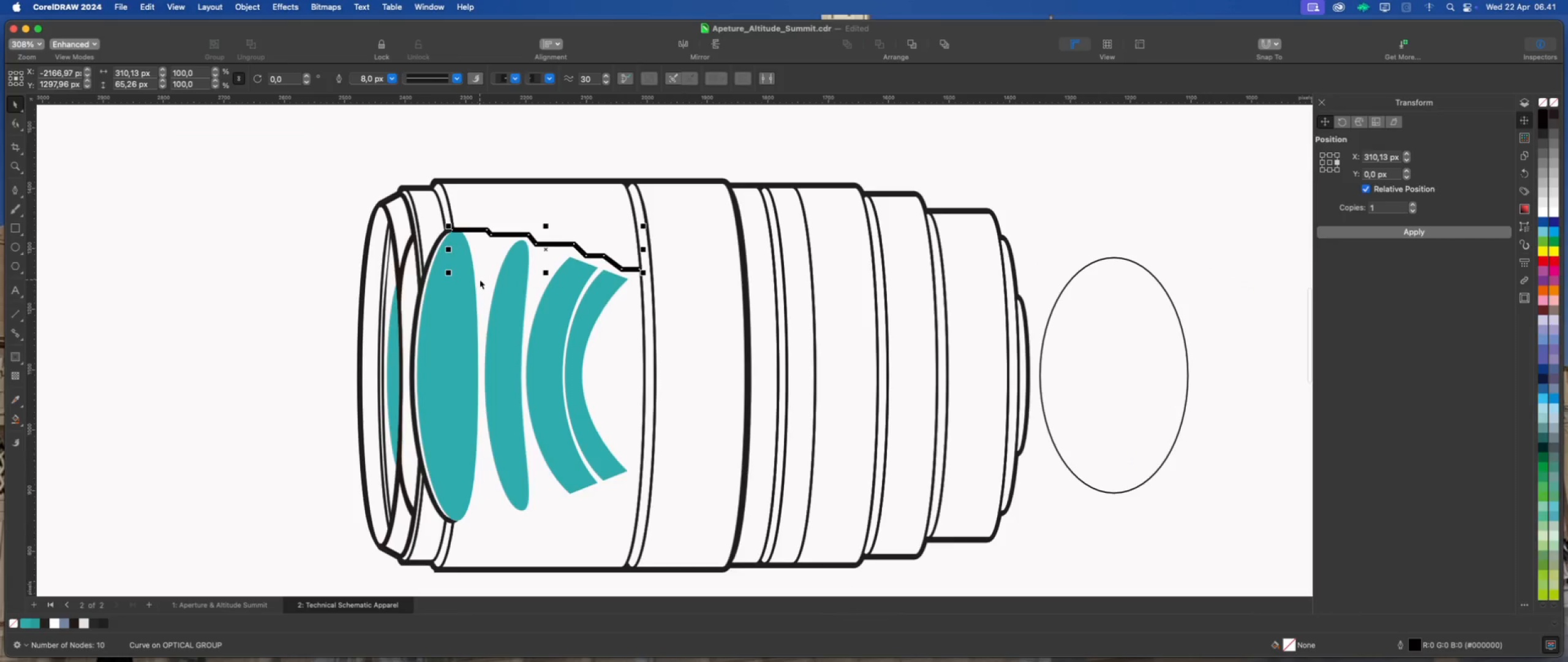 
scroll: coordinate [454, 299], scroll_direction: none, amount: 0.0
 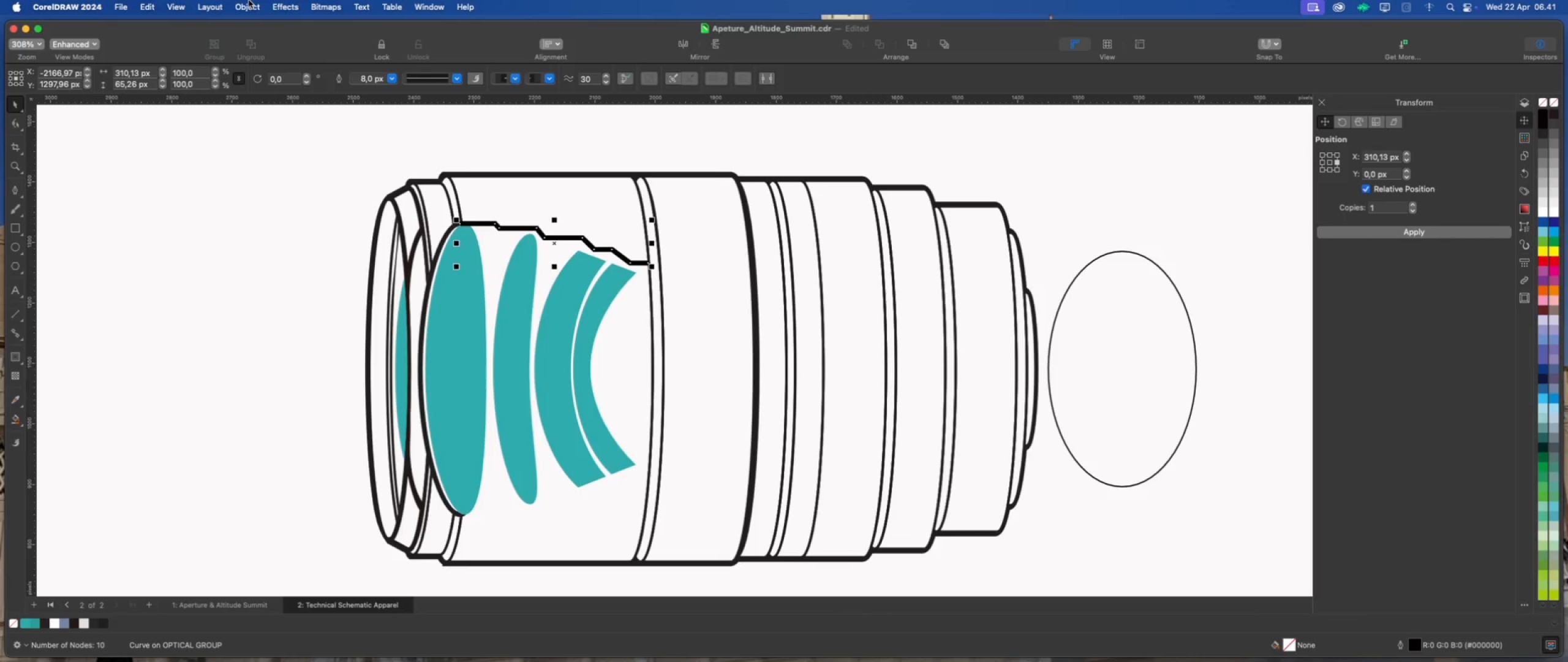 
left_click([282, 368])
 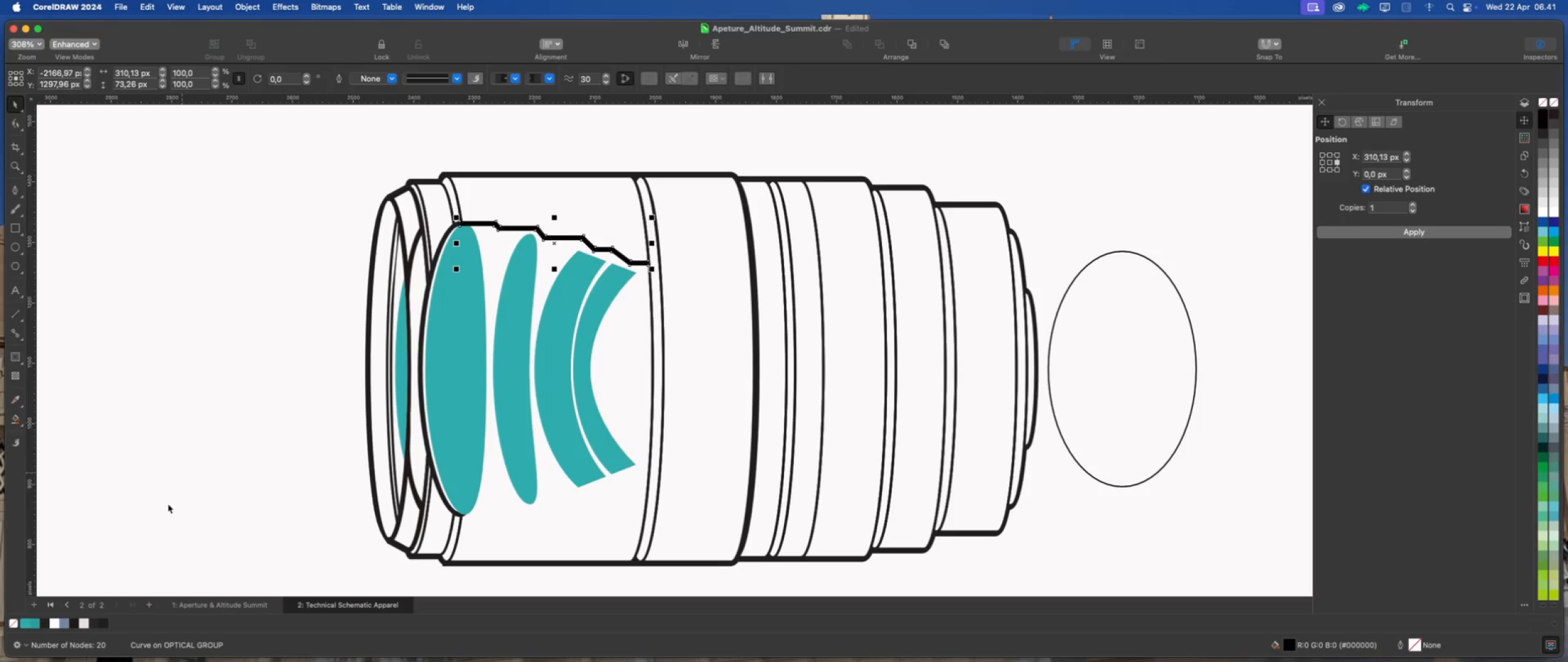 
right_click([104, 622])
 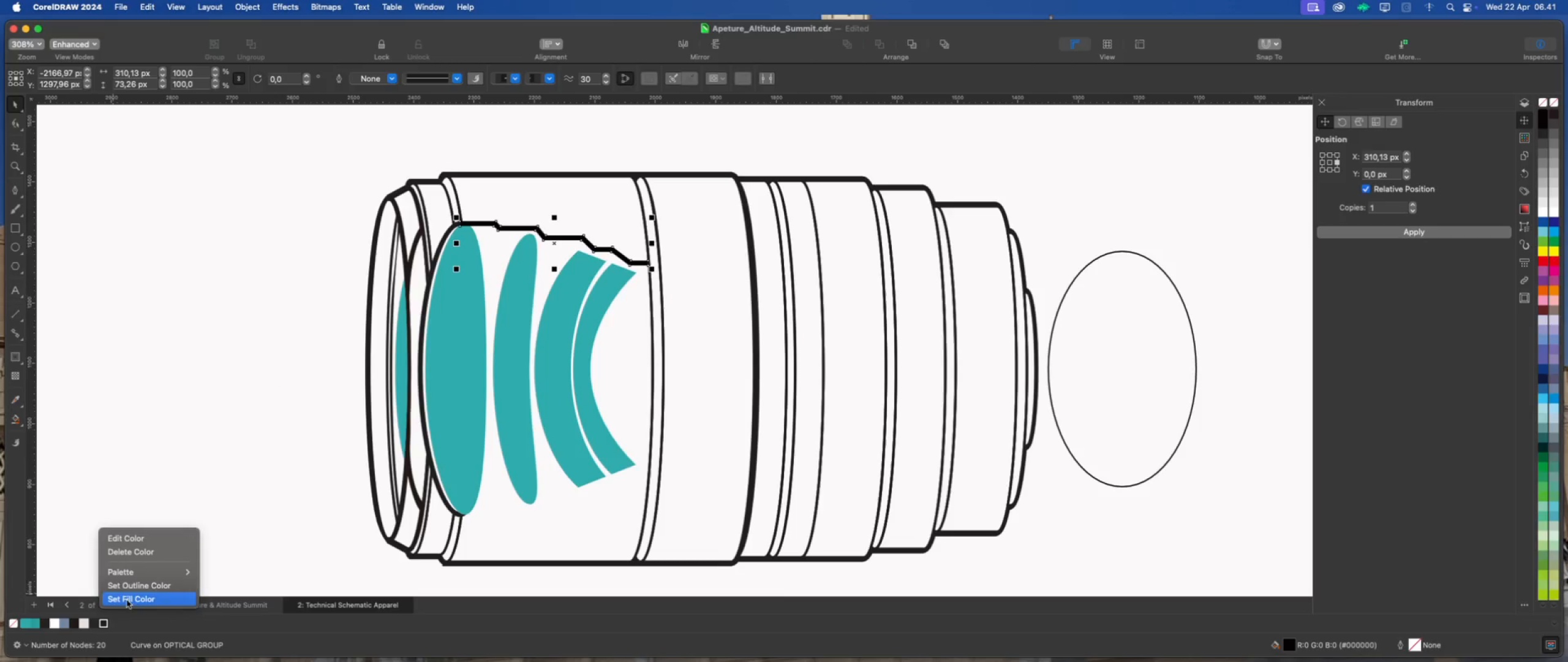 
left_click([137, 588])
 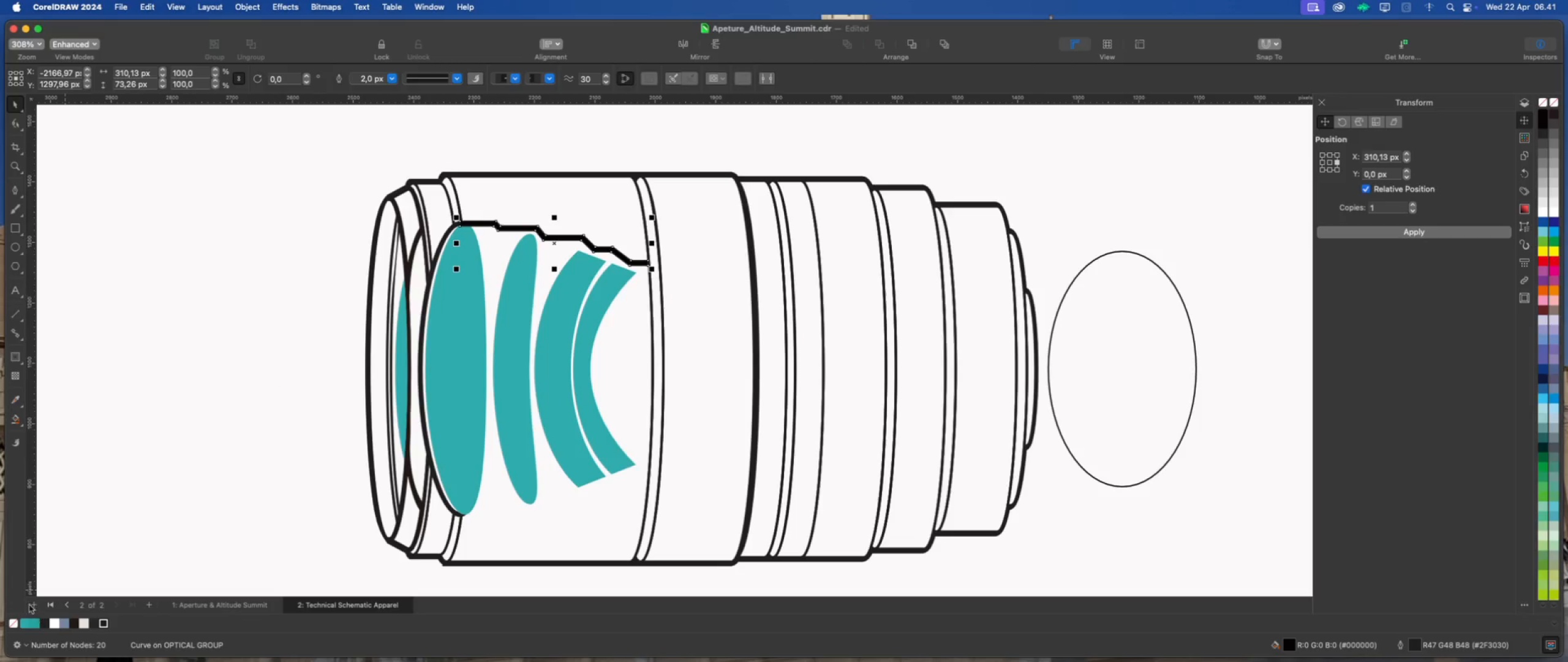 
left_click([13, 623])
 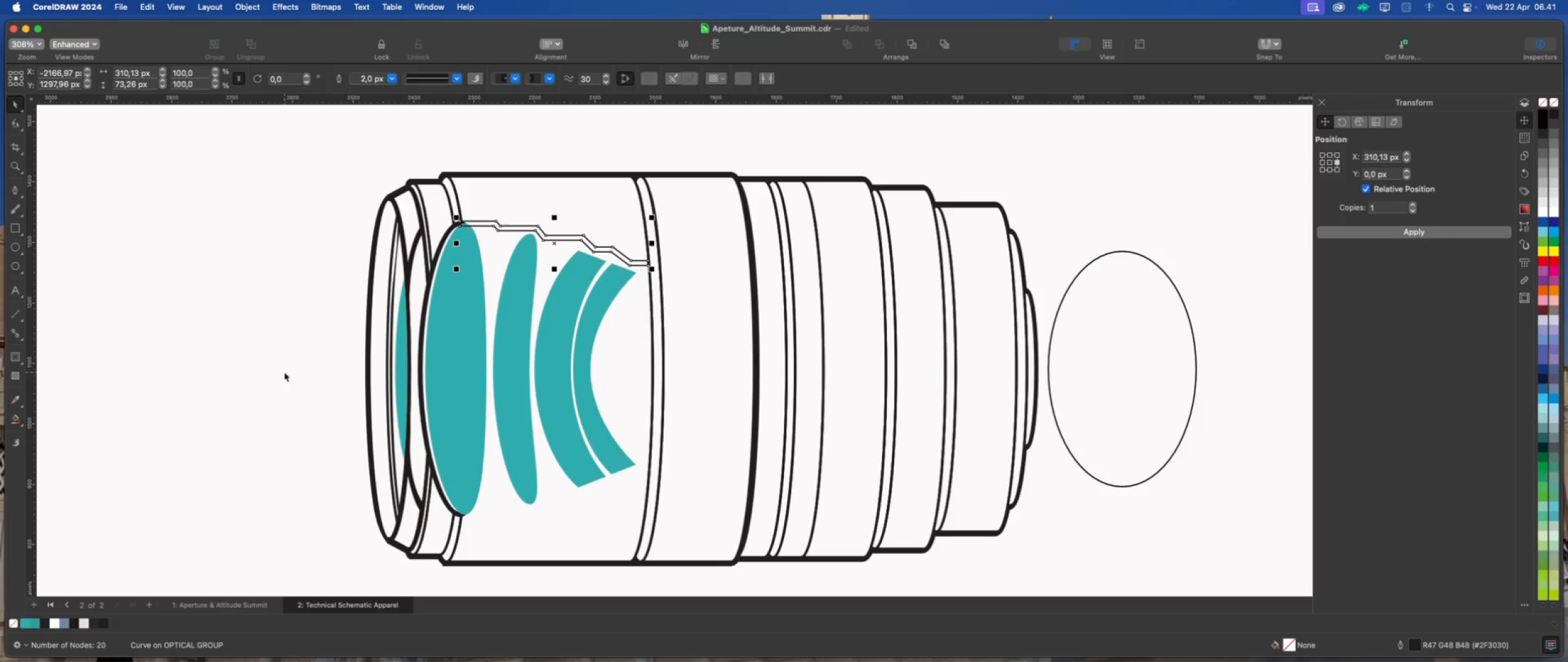 
left_click([392, 80])
 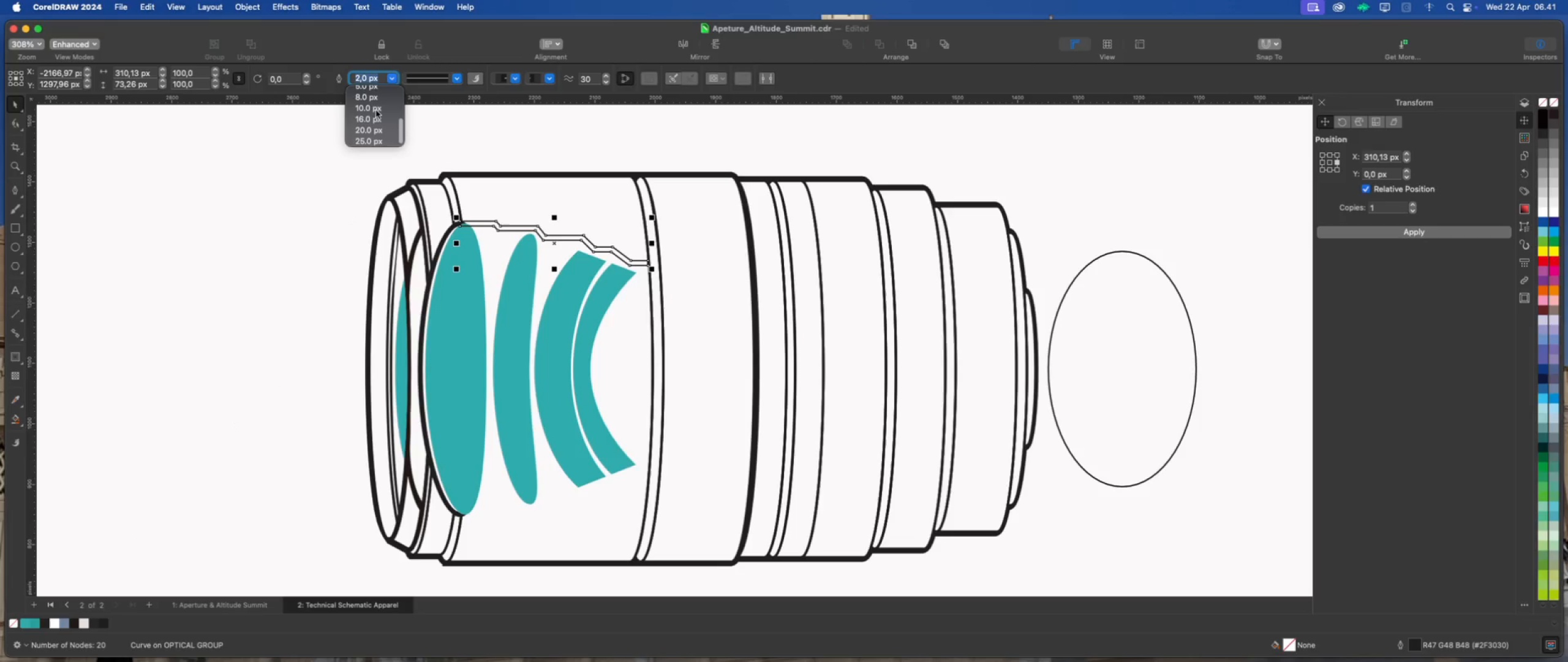 
scroll: coordinate [371, 107], scroll_direction: up, amount: 3.0
 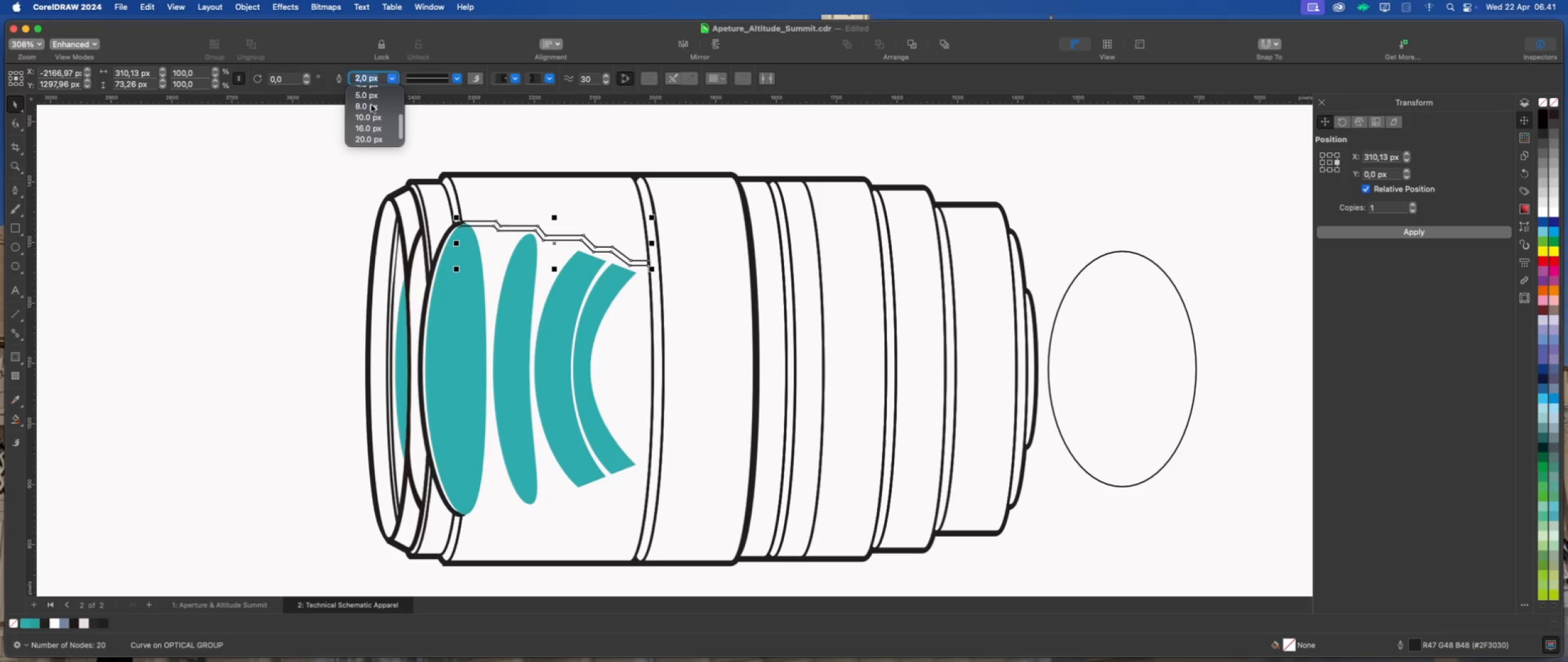 
left_click([369, 94])
 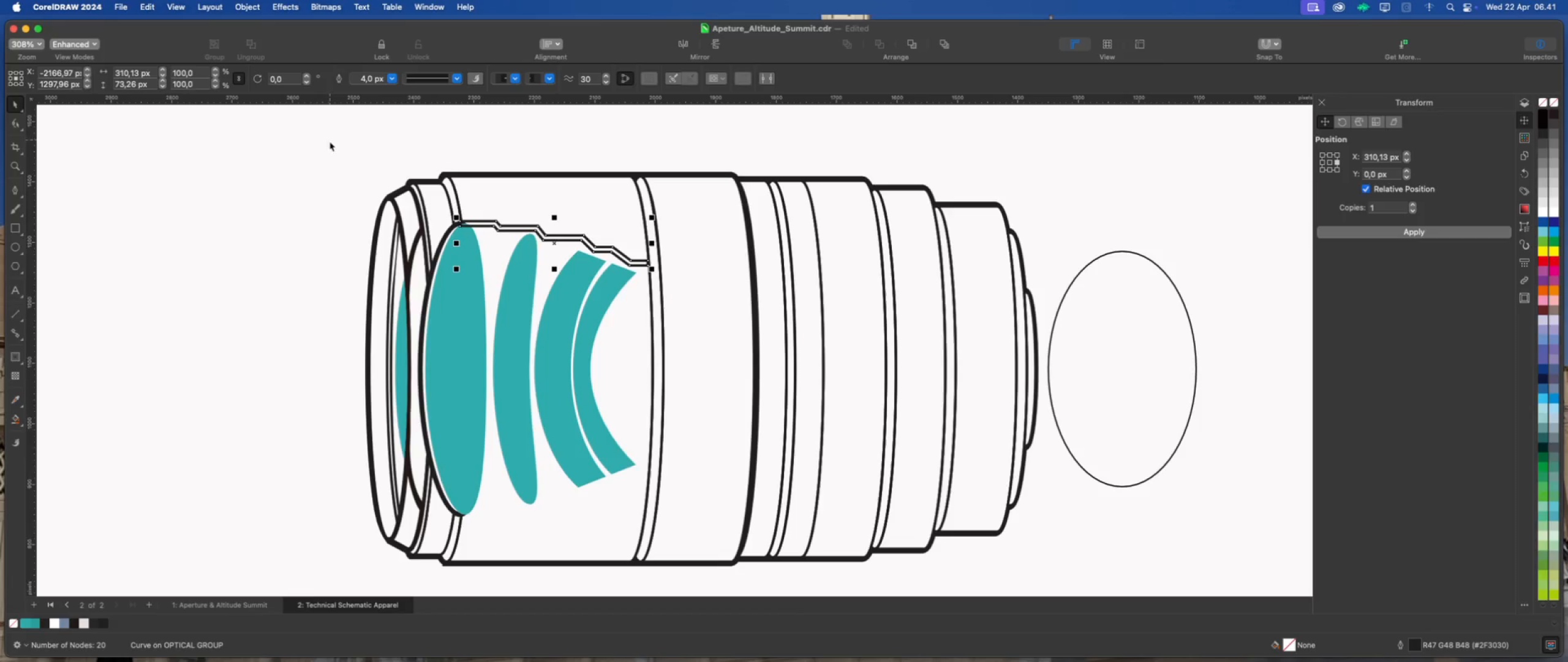 
scroll: coordinate [369, 94], scroll_direction: up, amount: 2.0
 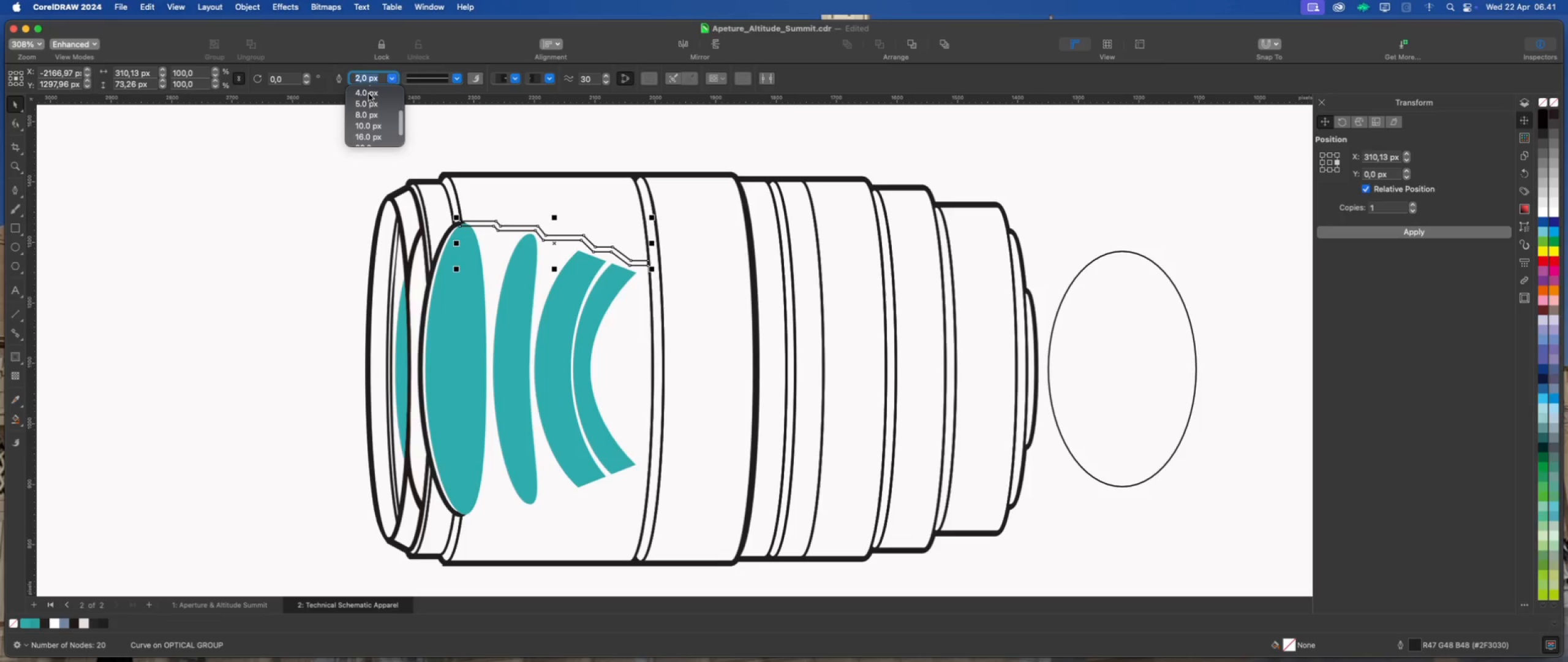 
scroll: coordinate [358, 240], scroll_direction: down, amount: 1.0
 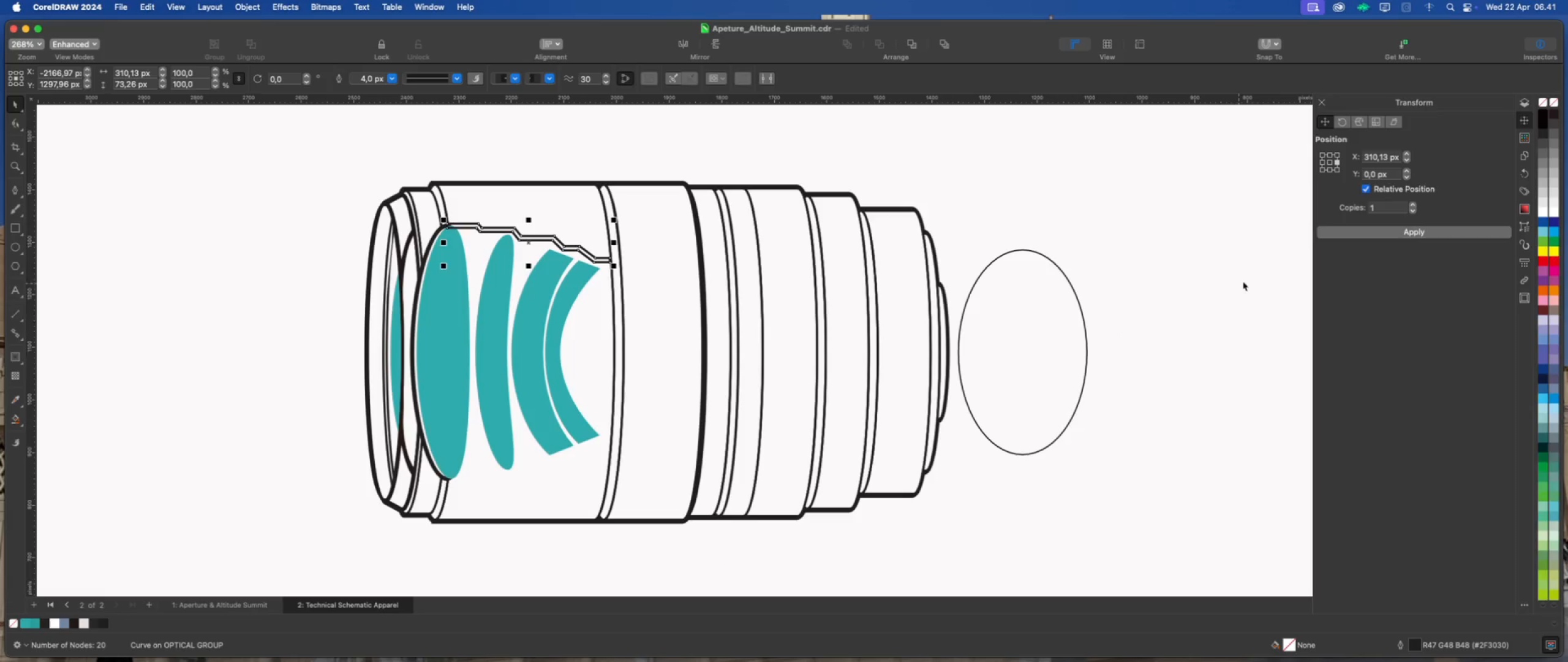 
left_click([1332, 170])
 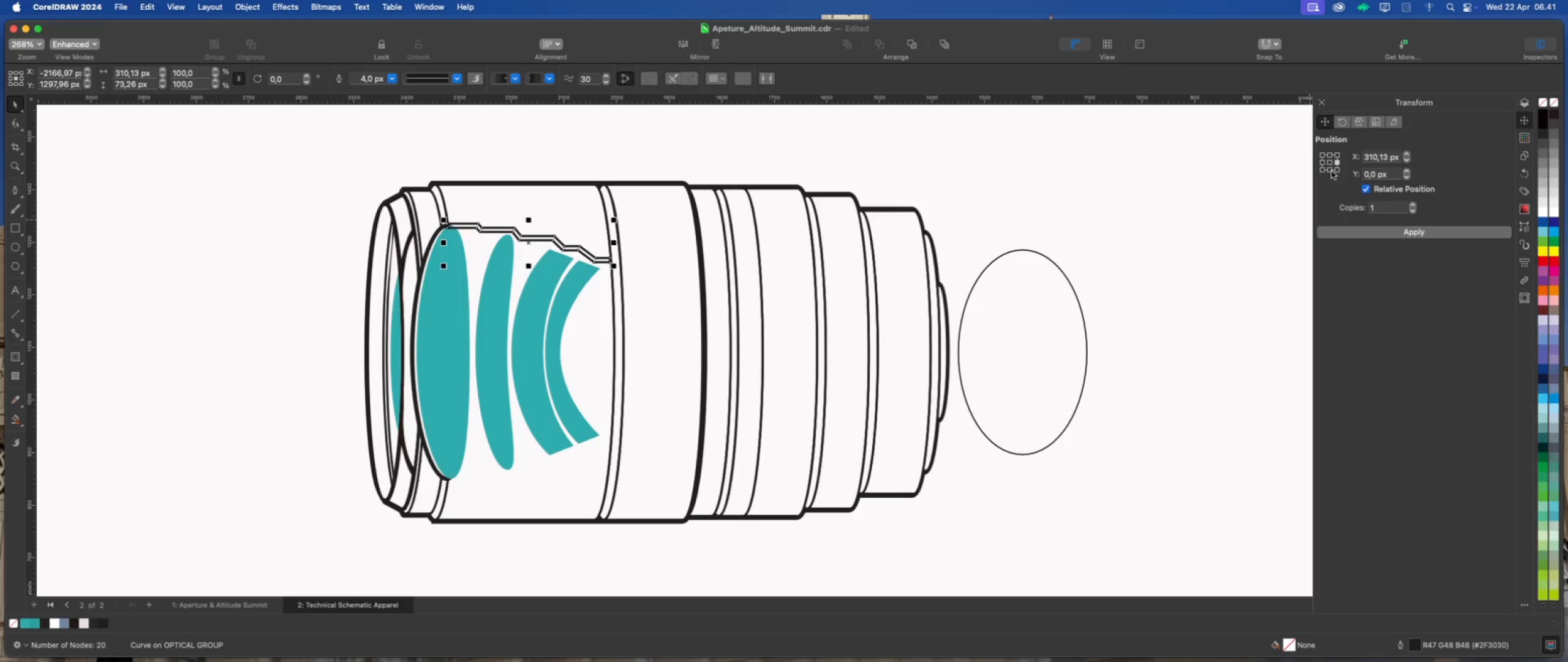 
left_click([1329, 170])
 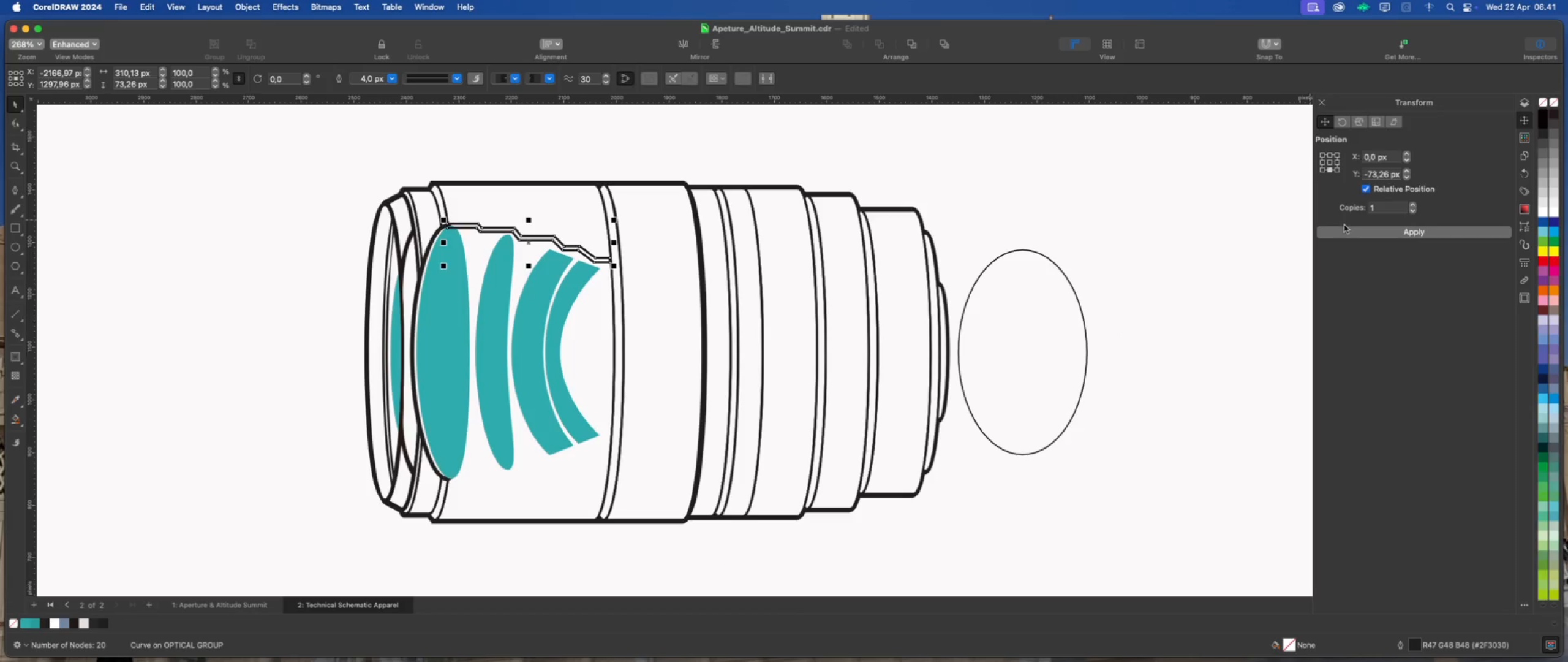 
left_click([1346, 233])
 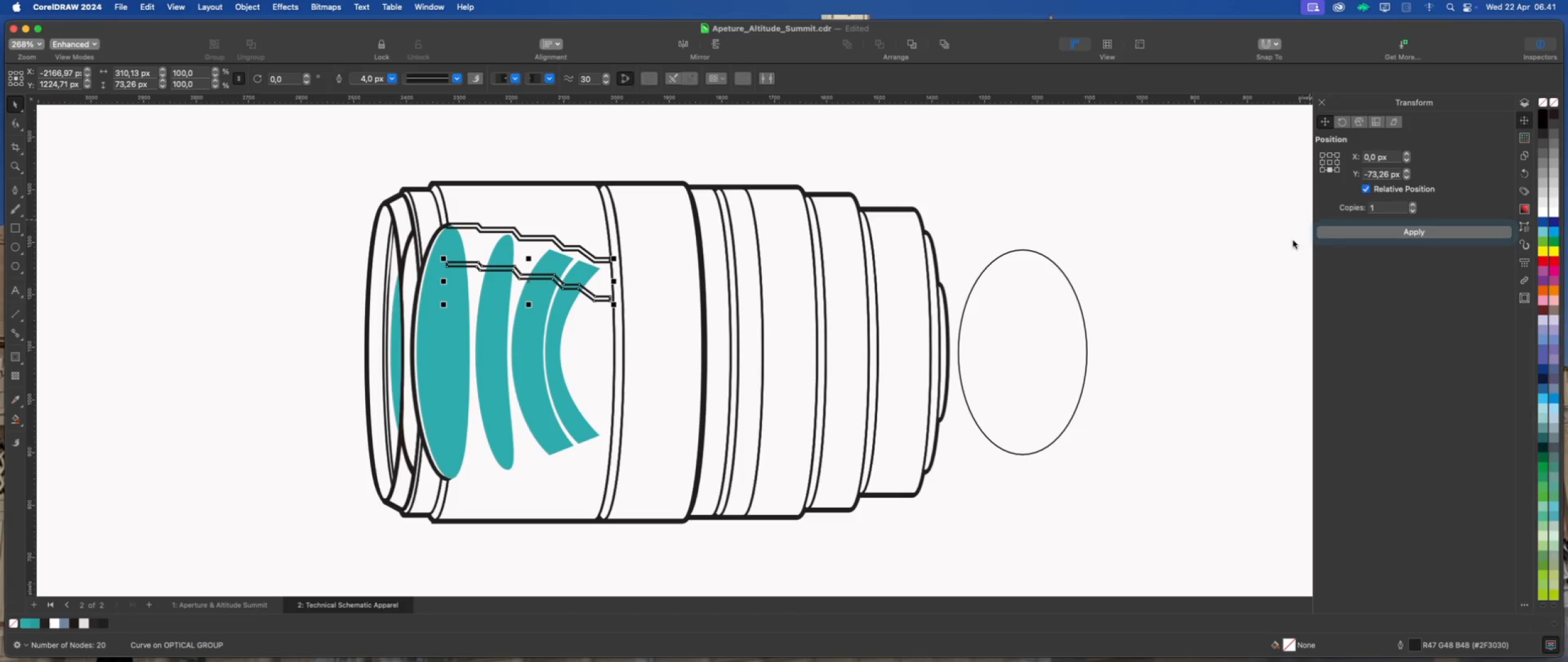 
scroll: coordinate [491, 271], scroll_direction: up, amount: 12.0
 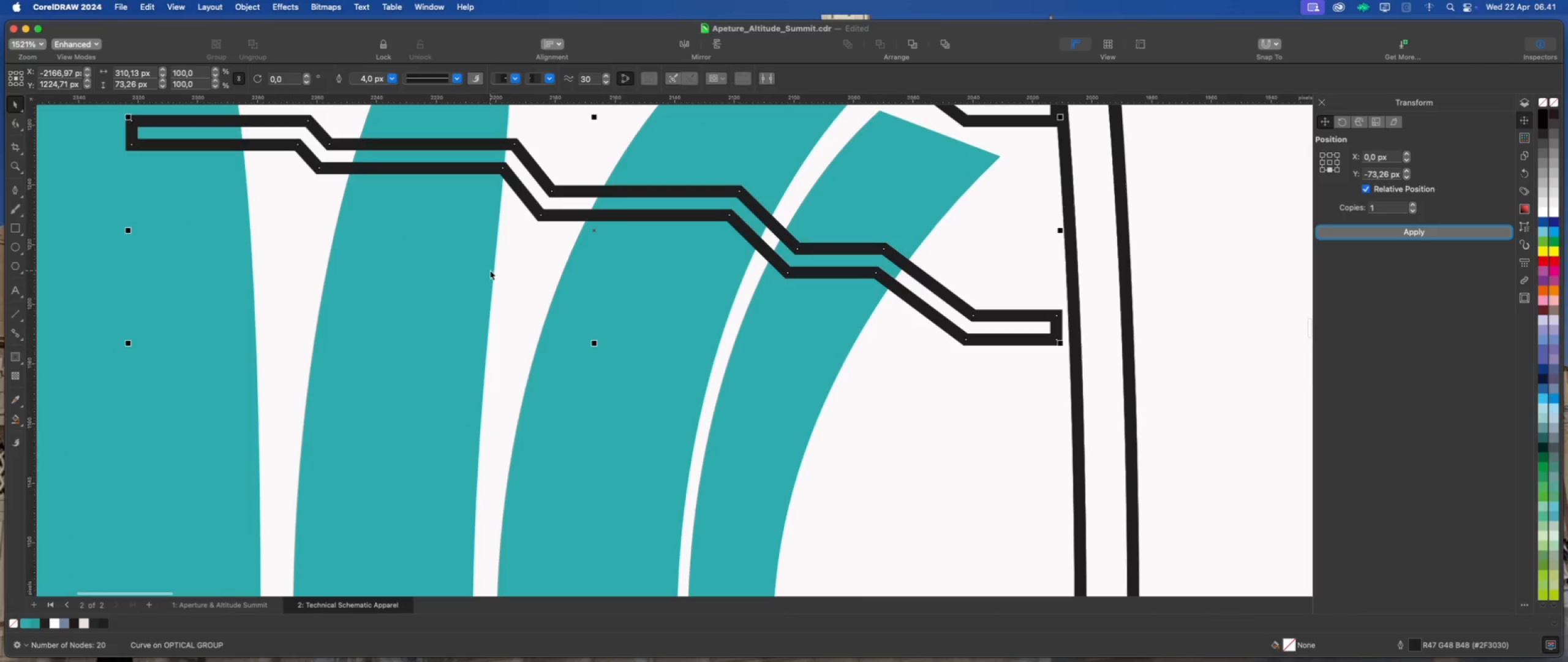 
scroll: coordinate [489, 270], scroll_direction: down, amount: 9.0
 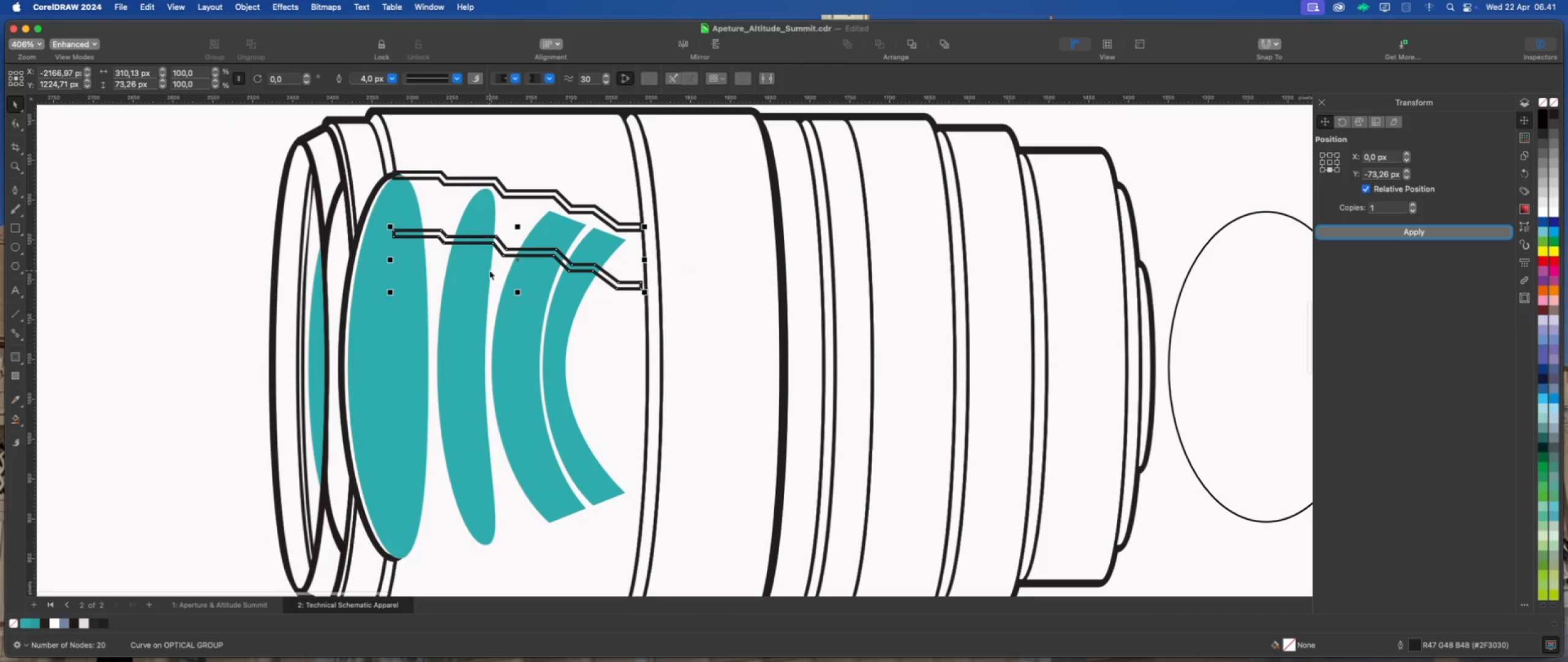 
key(Meta+Z)
 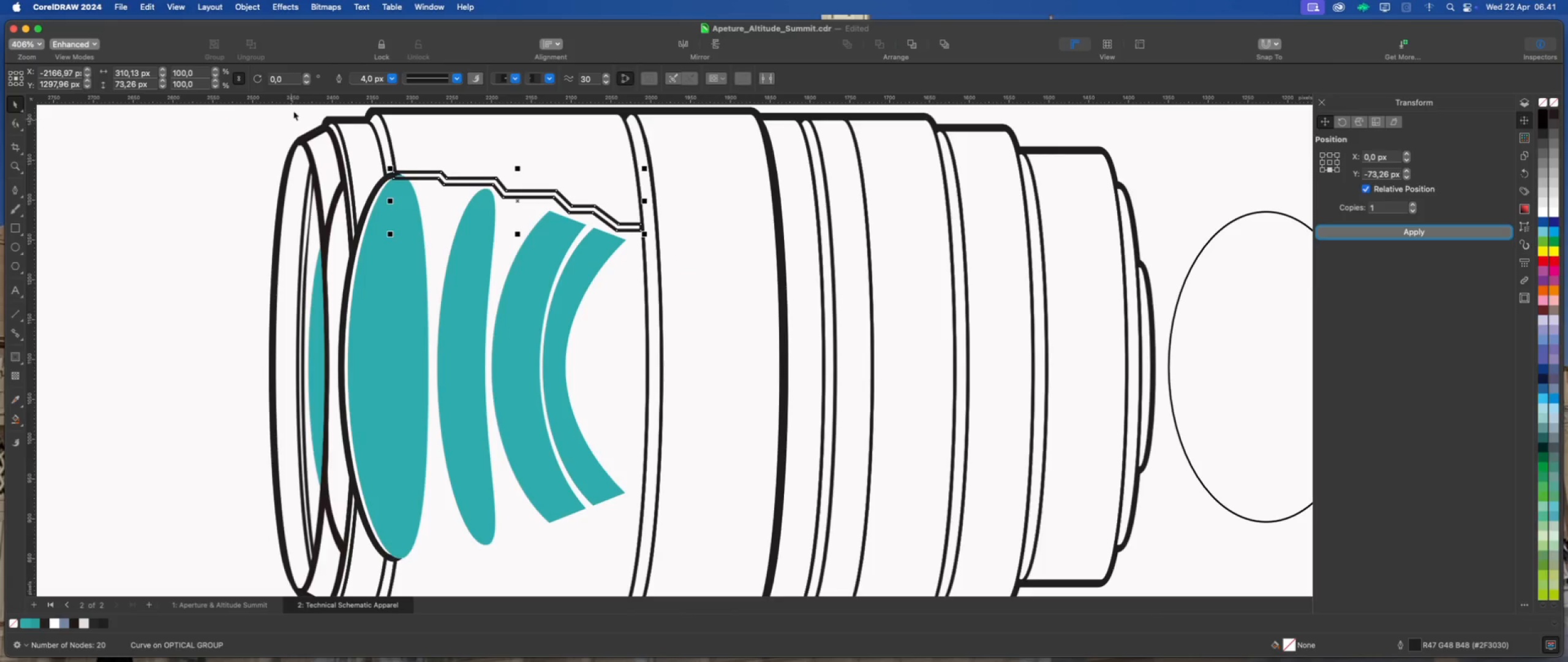 
left_click([248, 9])
 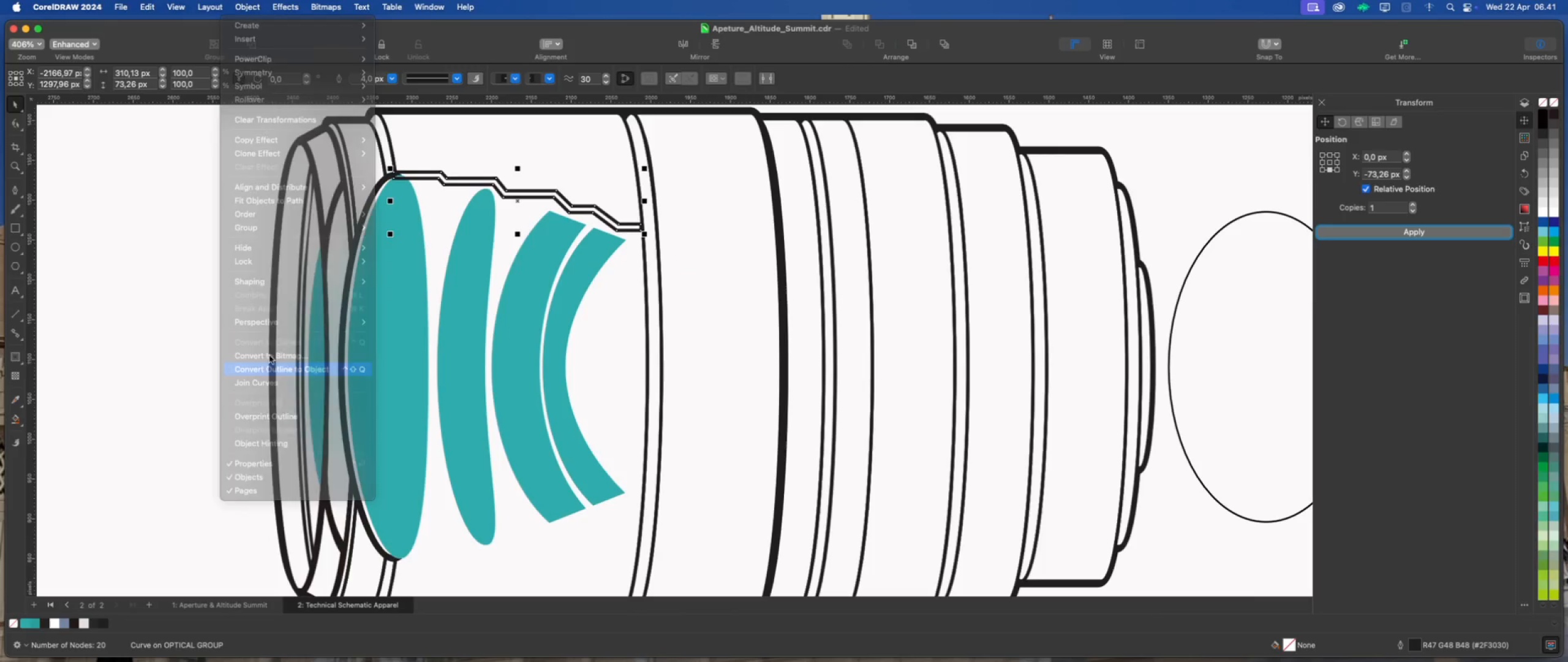 
scroll: coordinate [295, 204], scroll_direction: down, amount: 3.0
 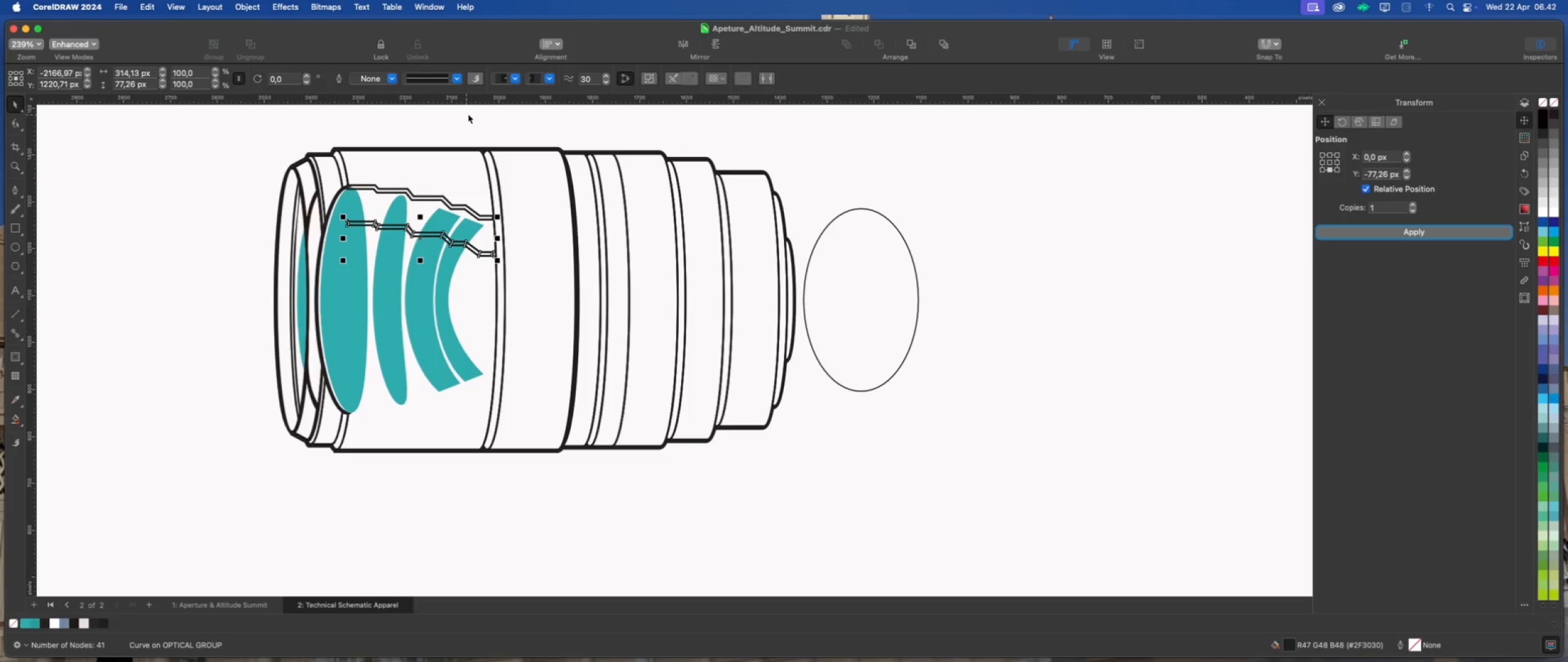 
left_click([721, 48])
 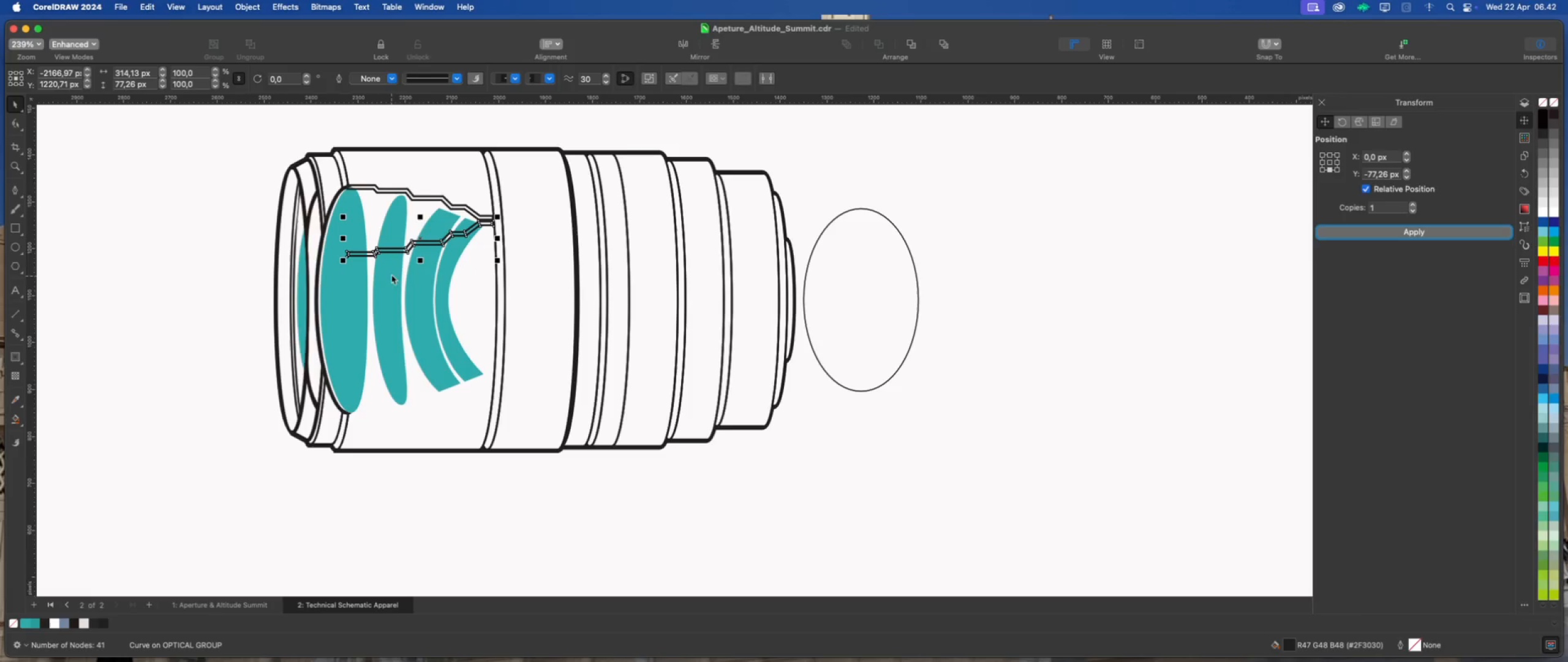 
left_click_drag(start_coordinate=[396, 247], to_coordinate=[382, 414])
 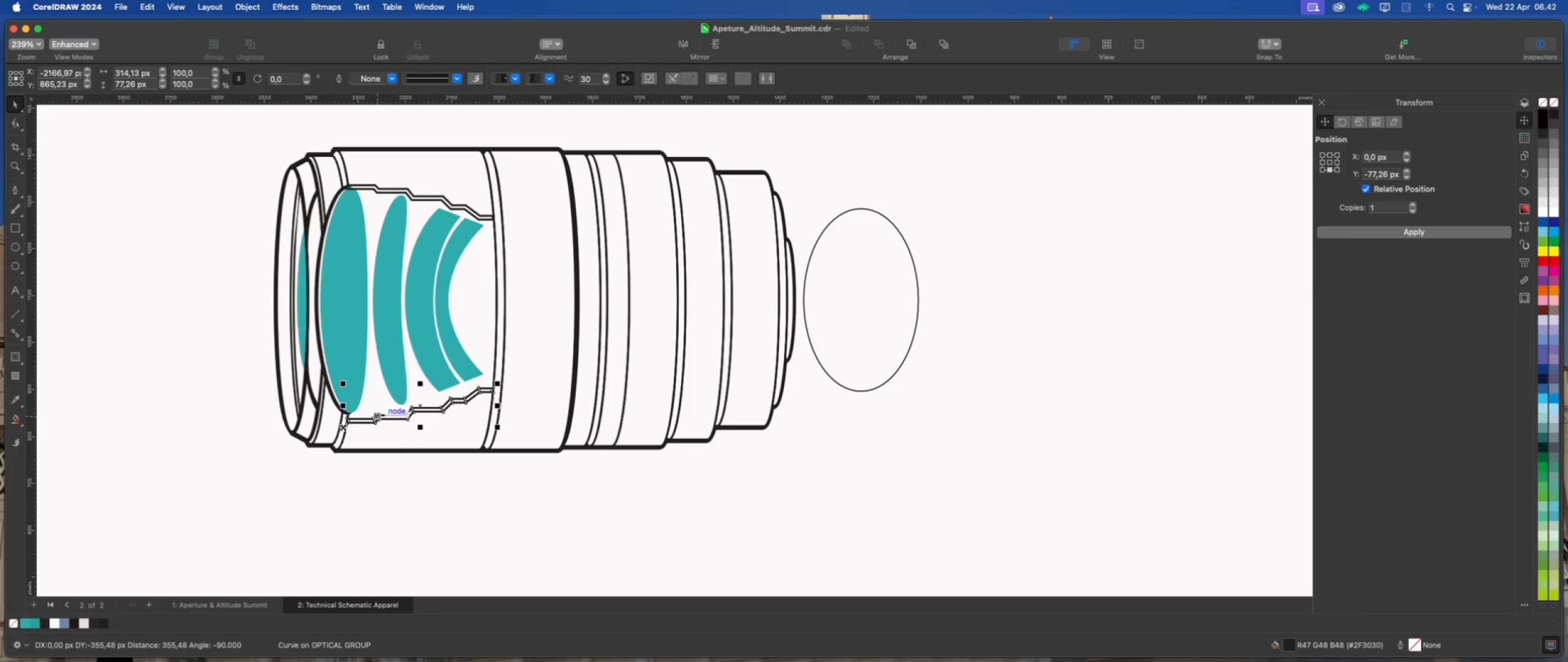 
hold_key(key=ShiftLeft, duration=1.21)
 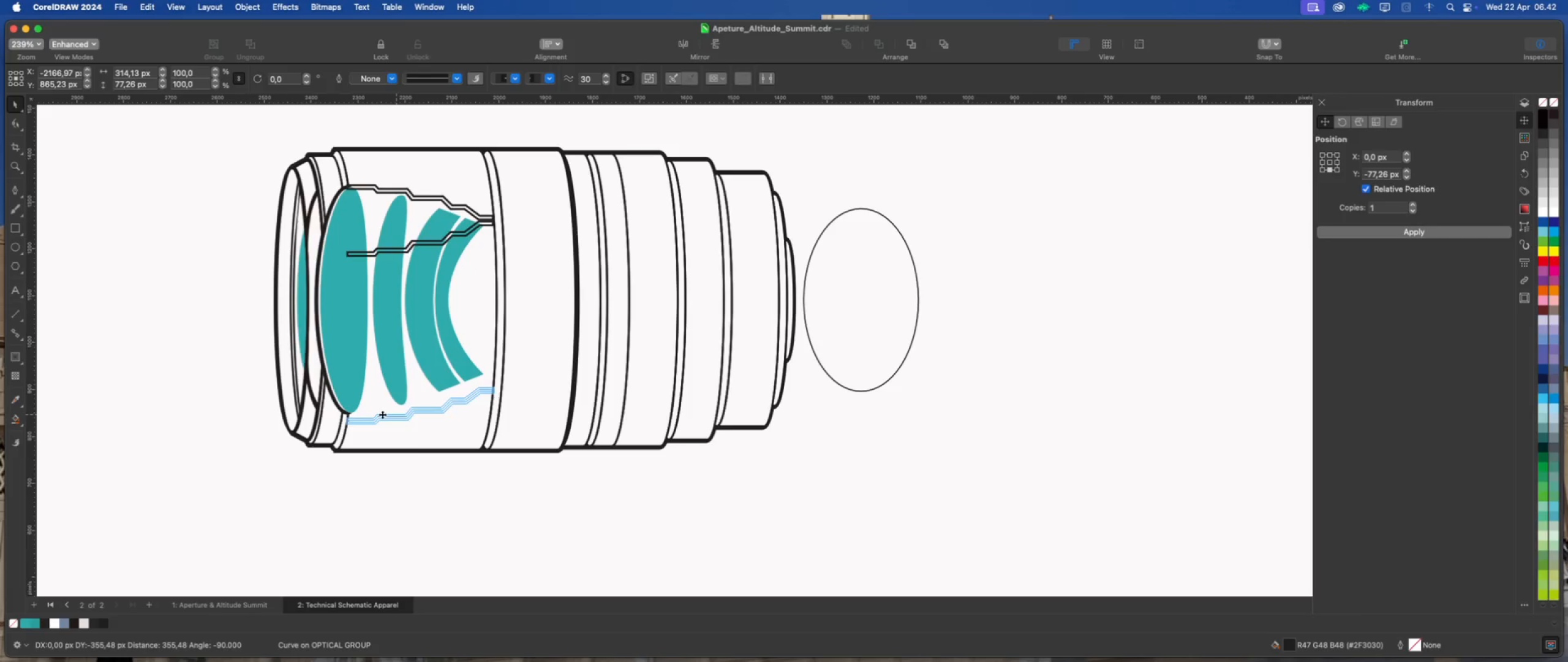 
scroll: coordinate [341, 425], scroll_direction: up, amount: 14.0
 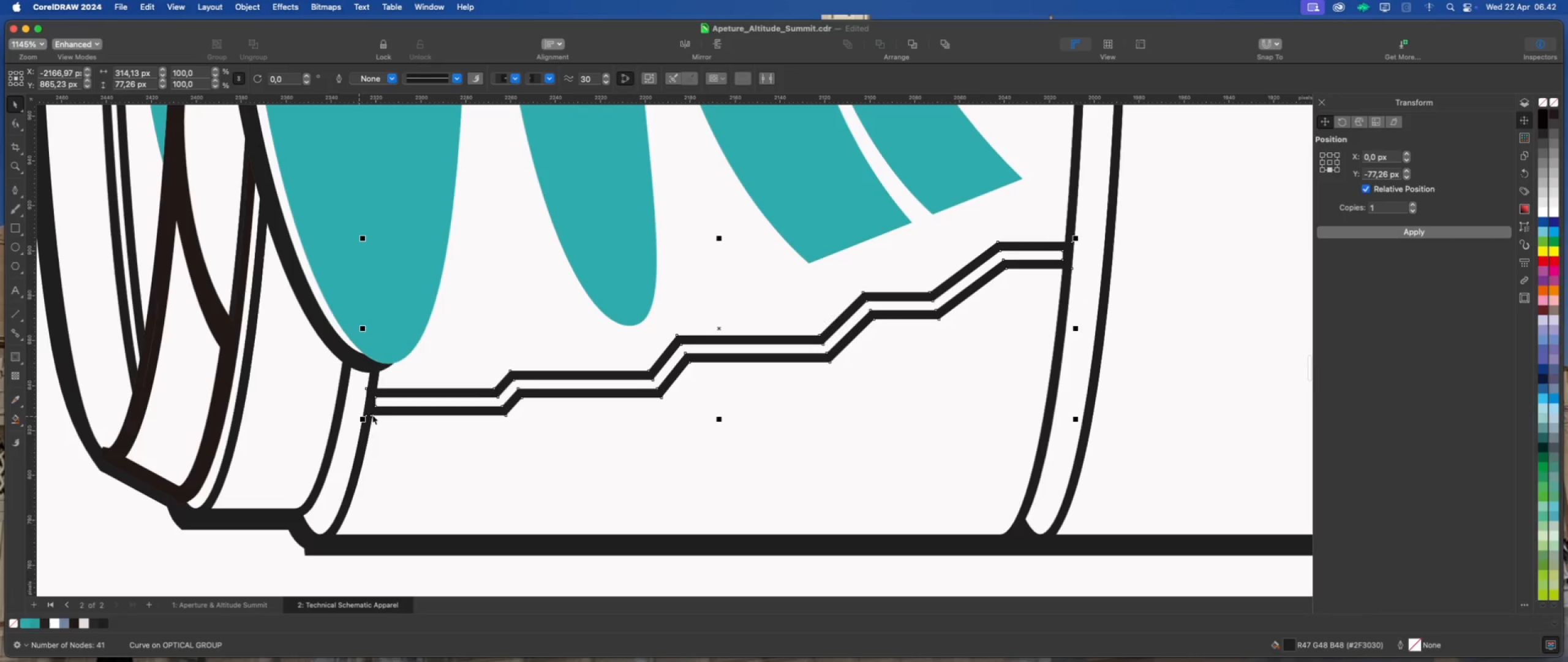 
left_click_drag(start_coordinate=[381, 413], to_coordinate=[385, 380])
 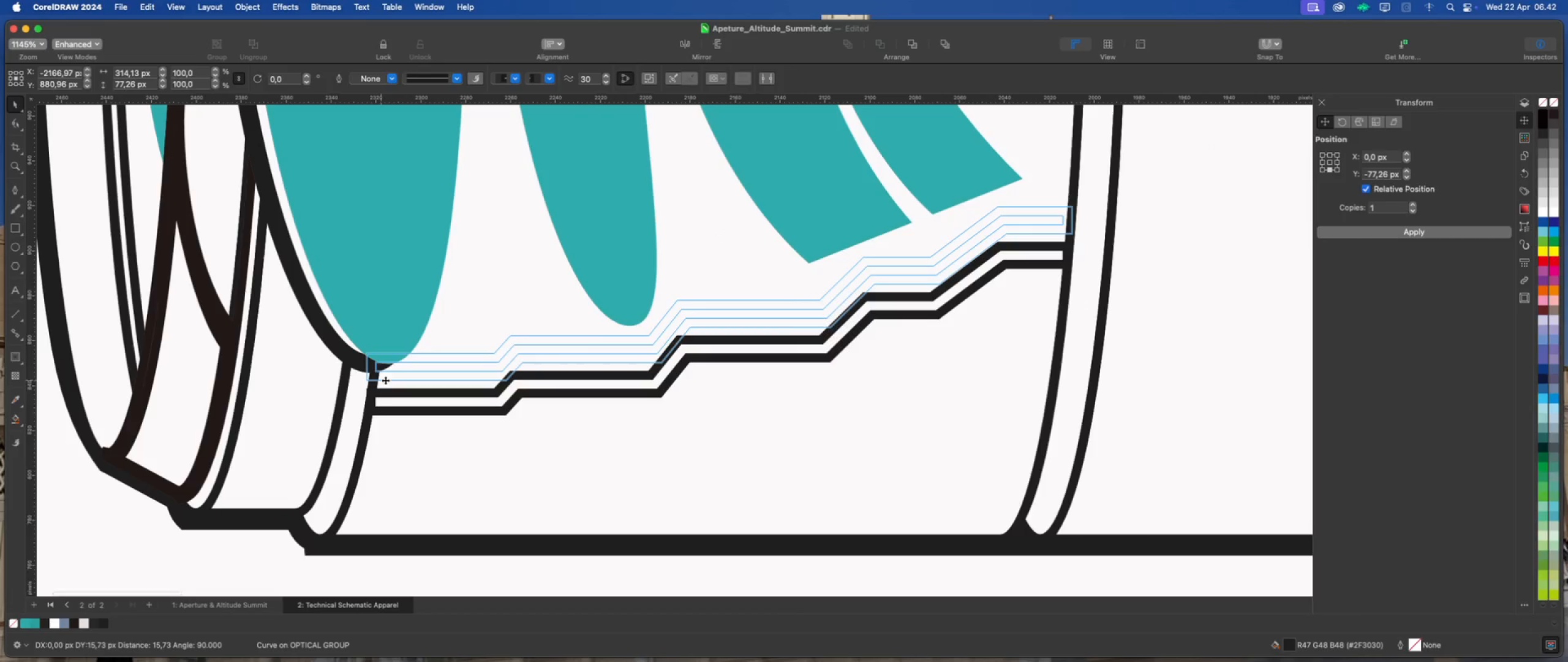 
hold_key(key=ShiftLeft, duration=2.02)
 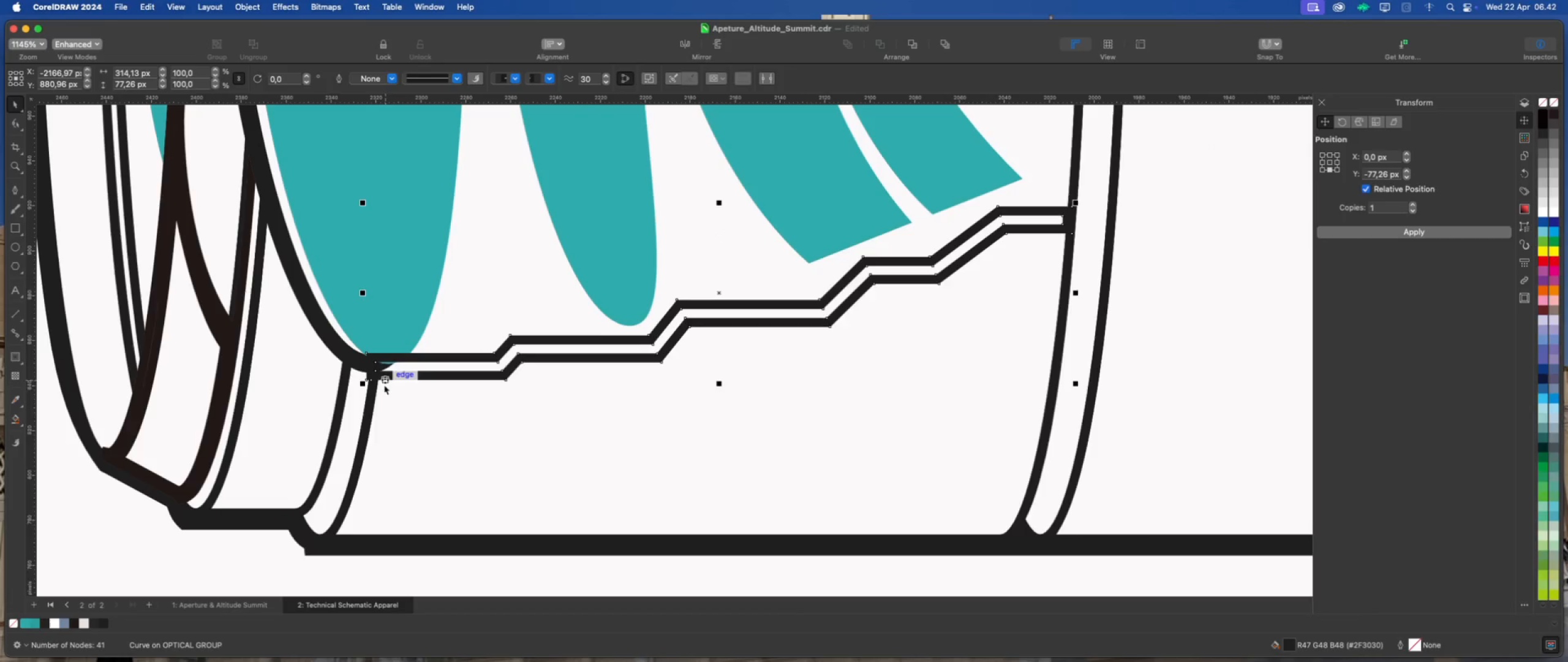 
scroll: coordinate [380, 380], scroll_direction: up, amount: 5.0
 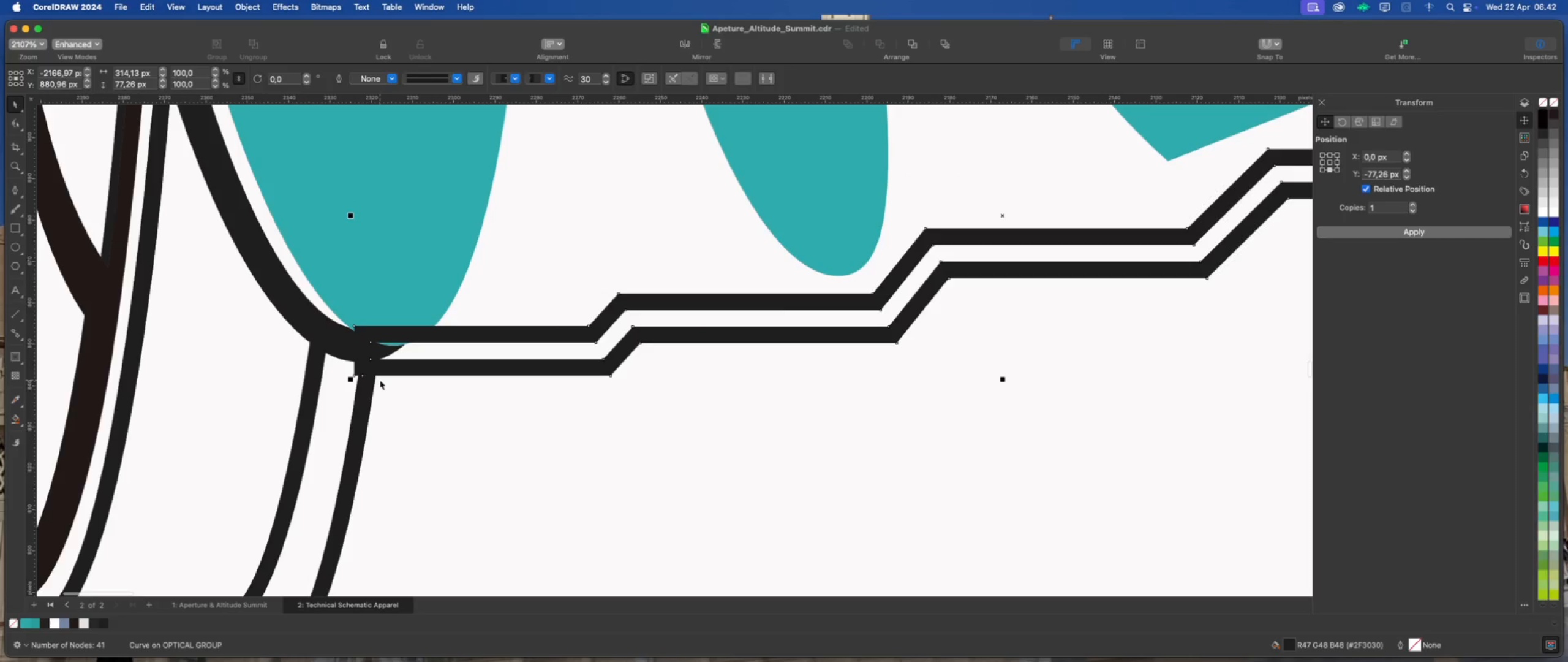 
key(ArrowDown)
 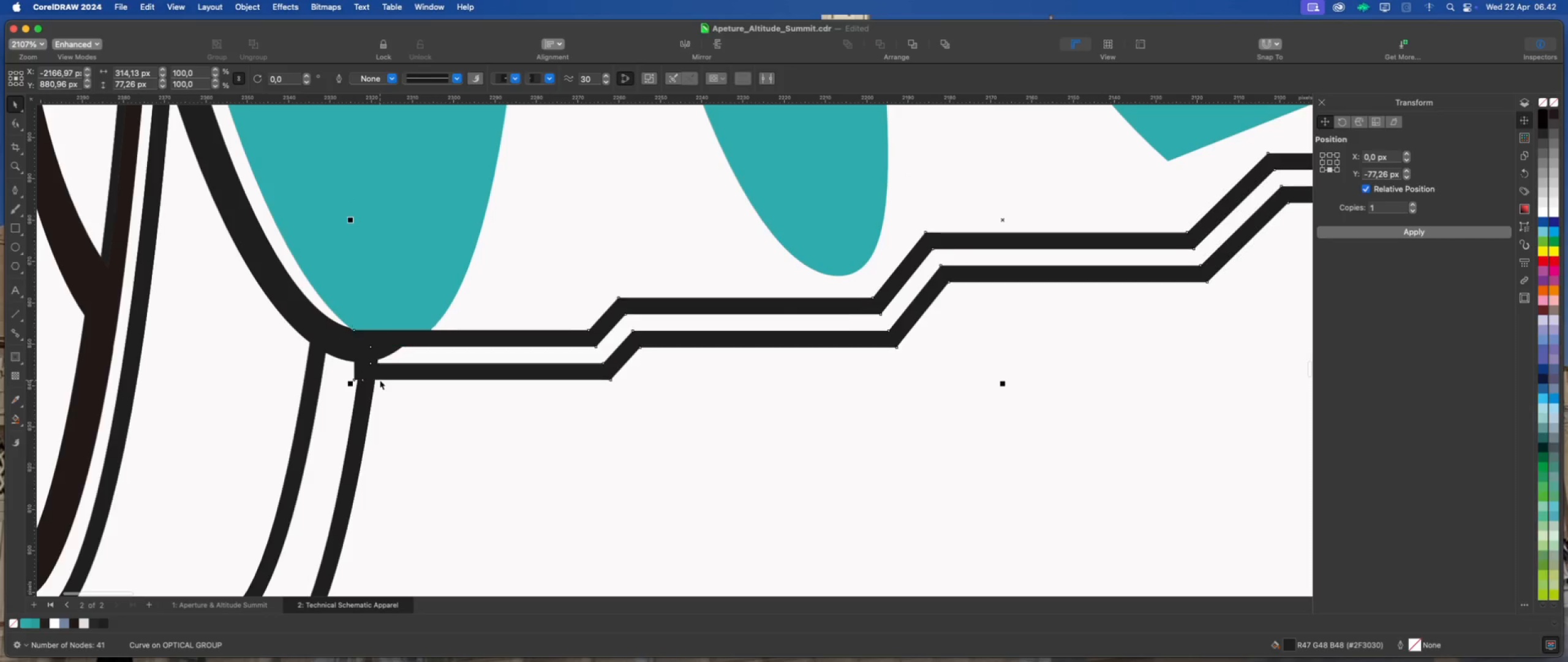 
key(ArrowDown)
 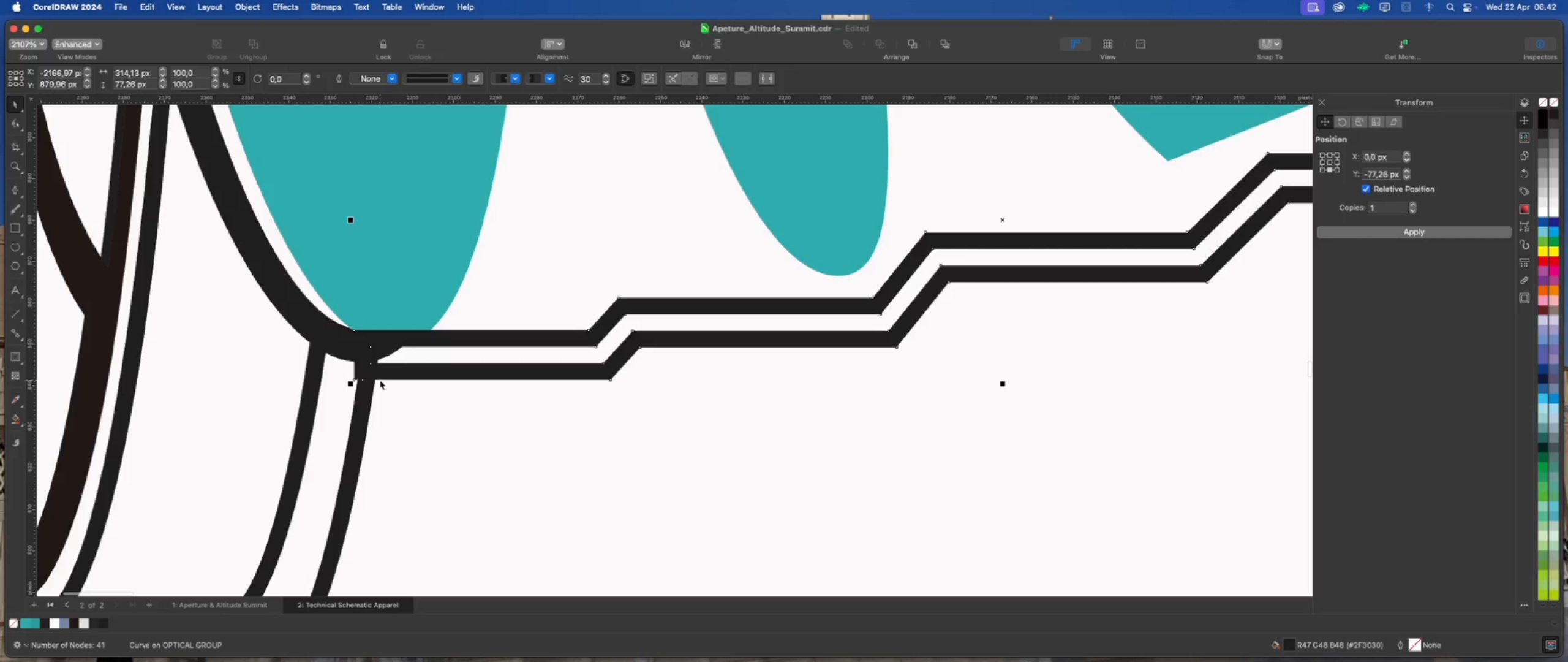 
key(ArrowDown)
 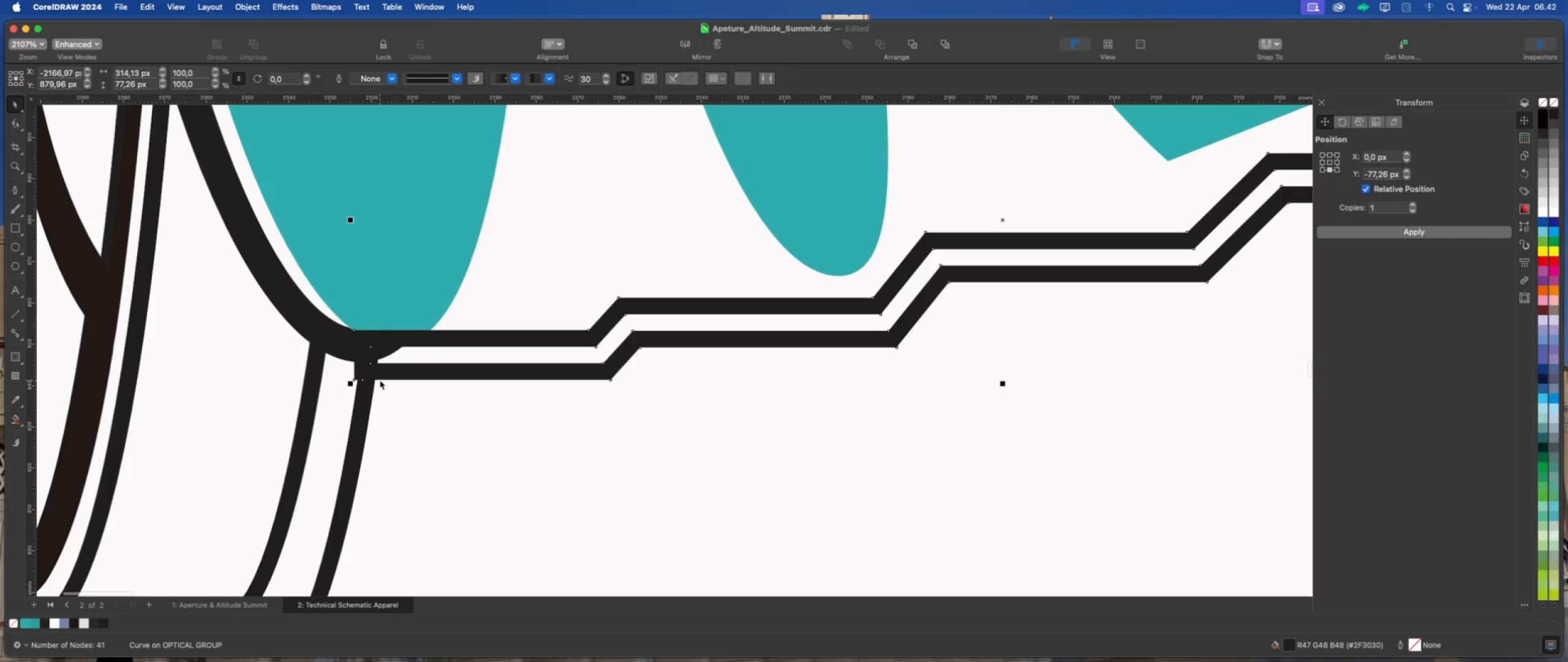 
key(ArrowDown)
 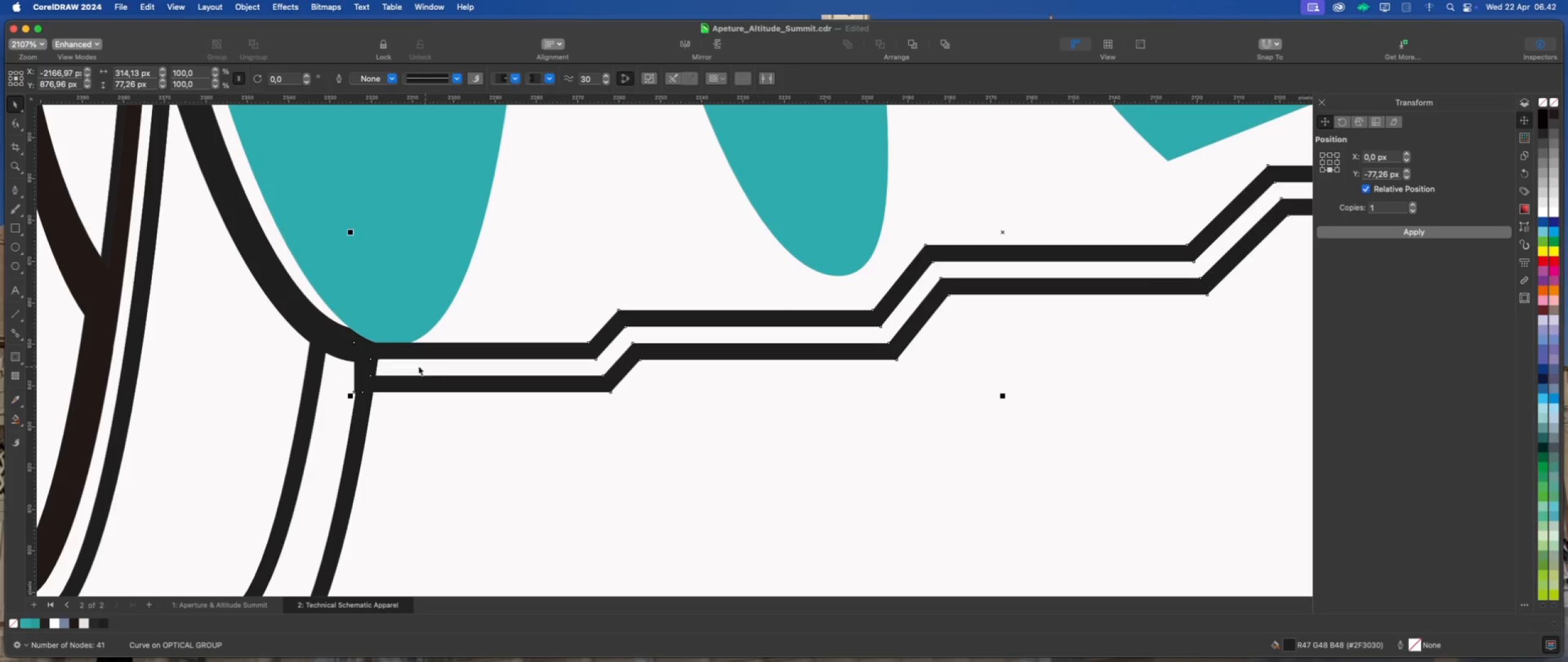 
left_click([12, 119])
 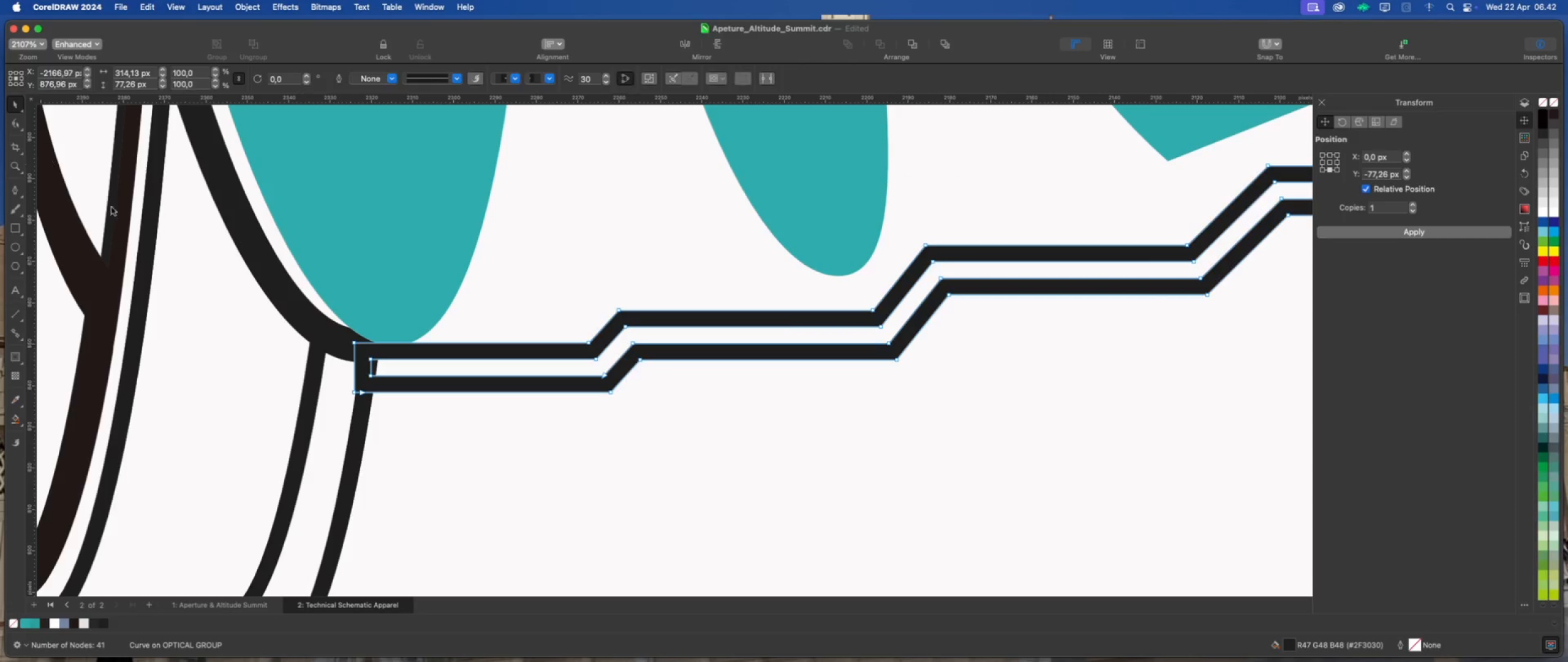 
scroll: coordinate [322, 316], scroll_direction: up, amount: 9.0
 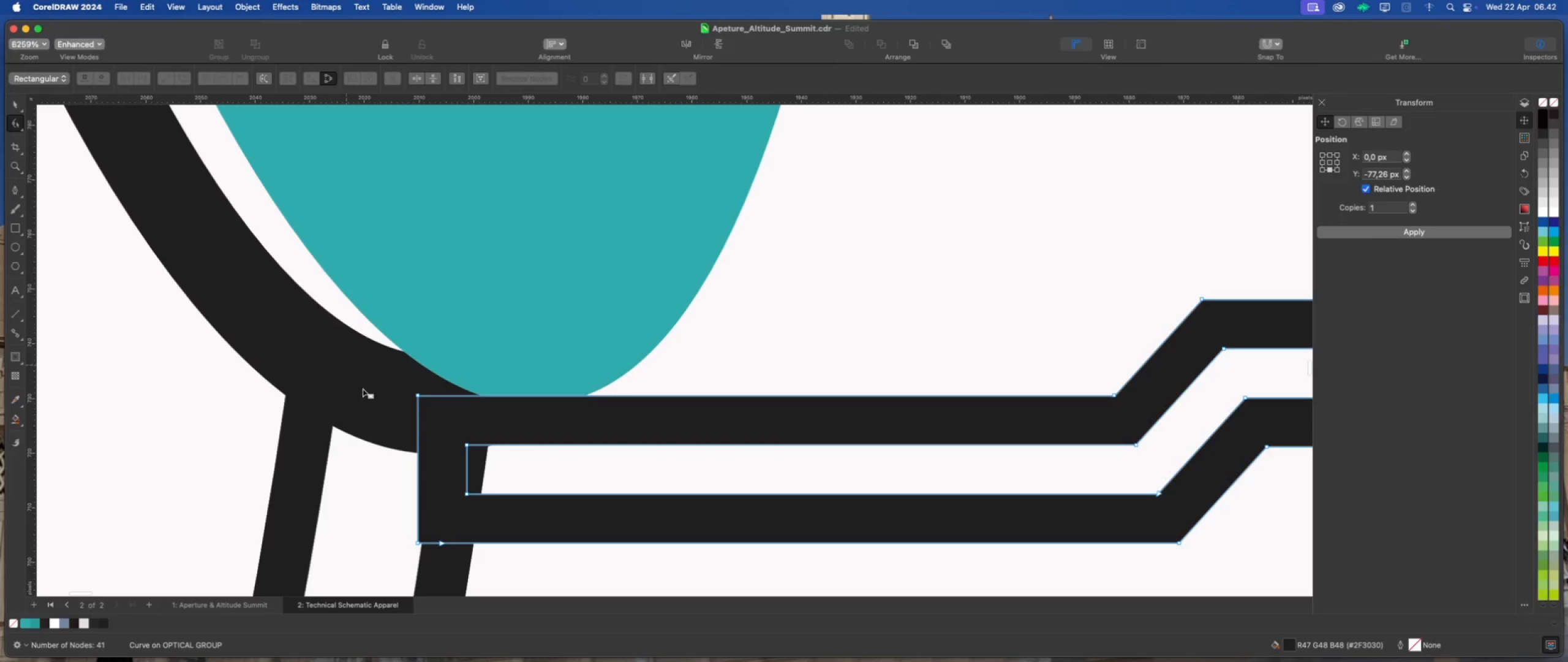 
left_click_drag(start_coordinate=[361, 363], to_coordinate=[513, 569])
 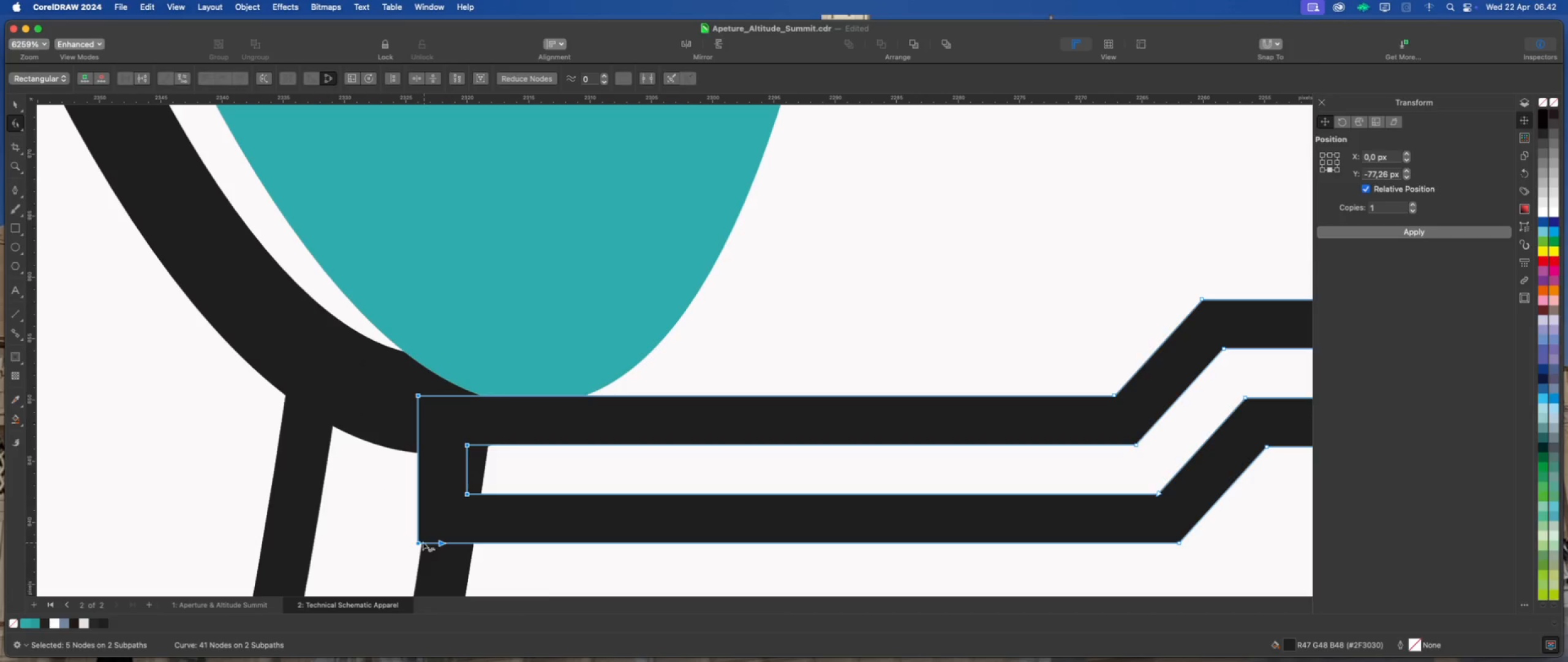 
left_click_drag(start_coordinate=[418, 542], to_coordinate=[424, 542])
 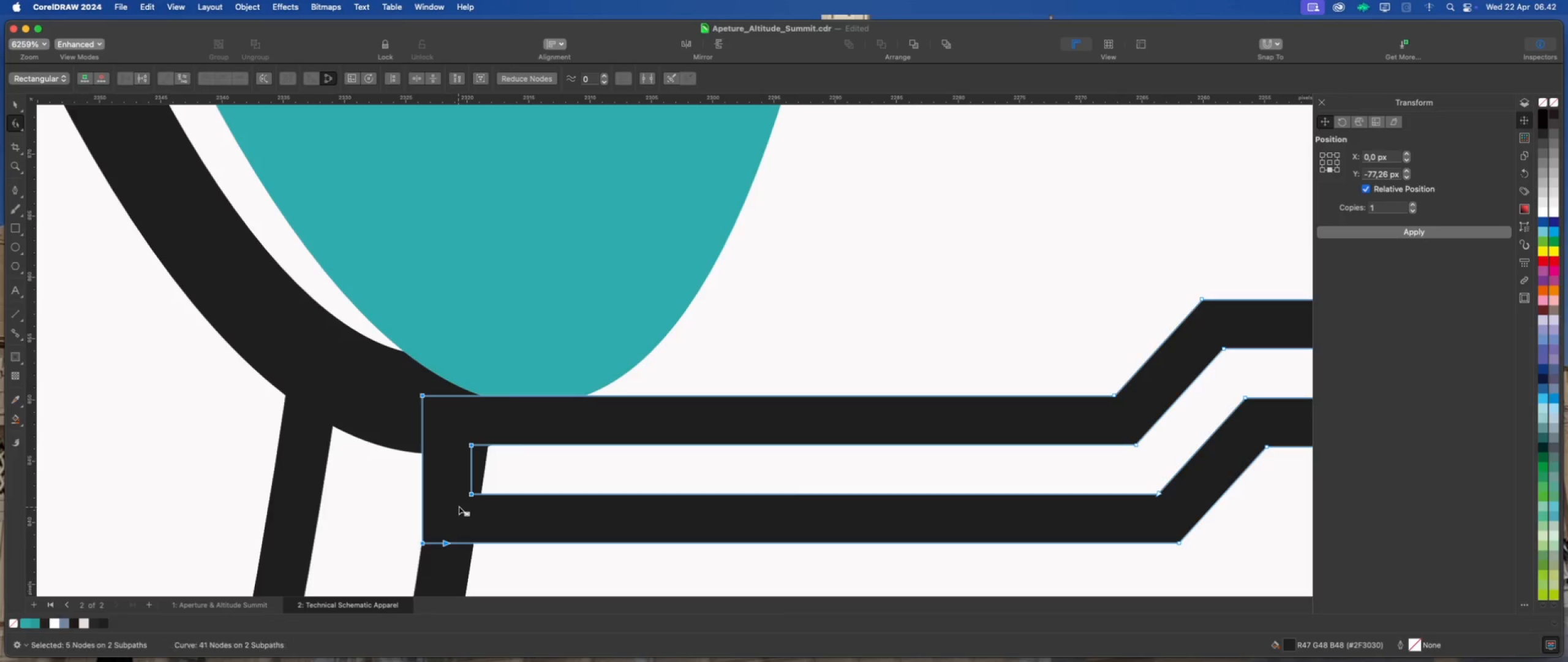 
hold_key(key=ShiftLeft, duration=2.14)
 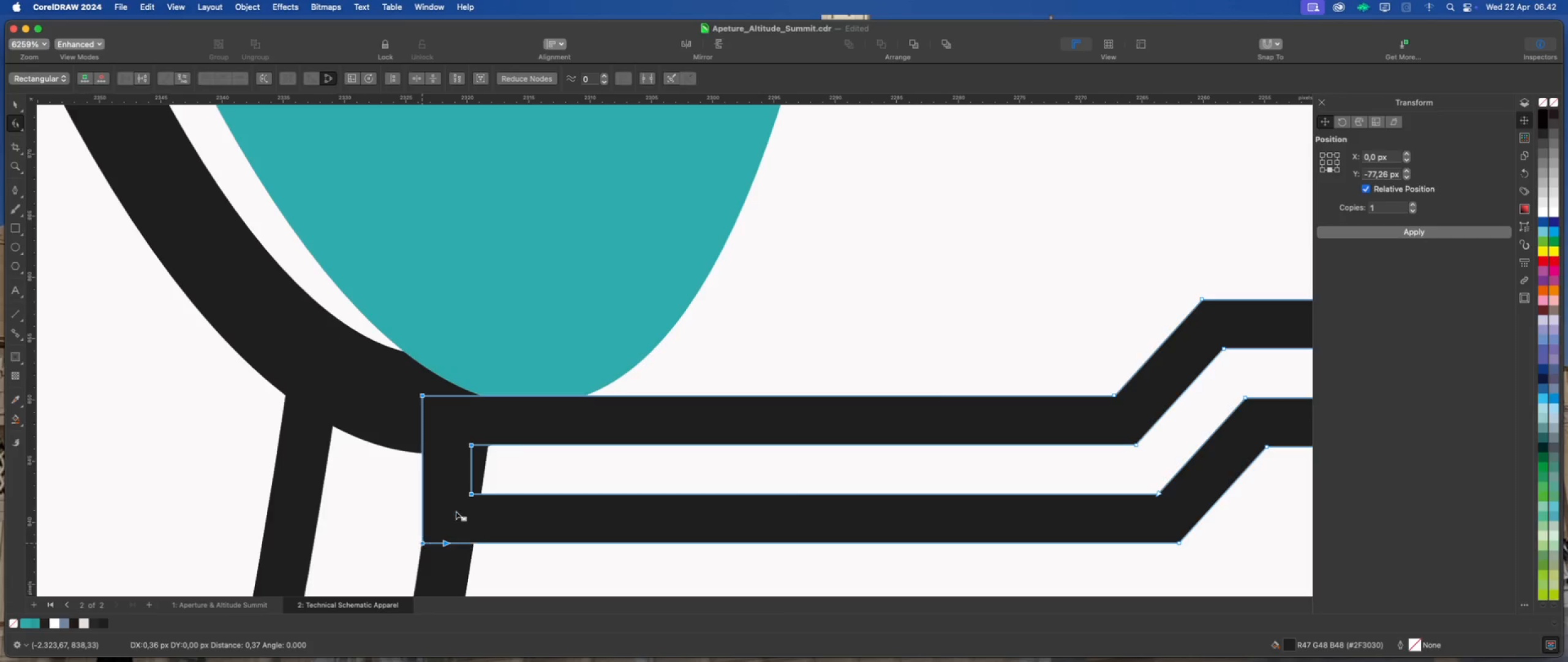 
left_click([459, 506])
 